 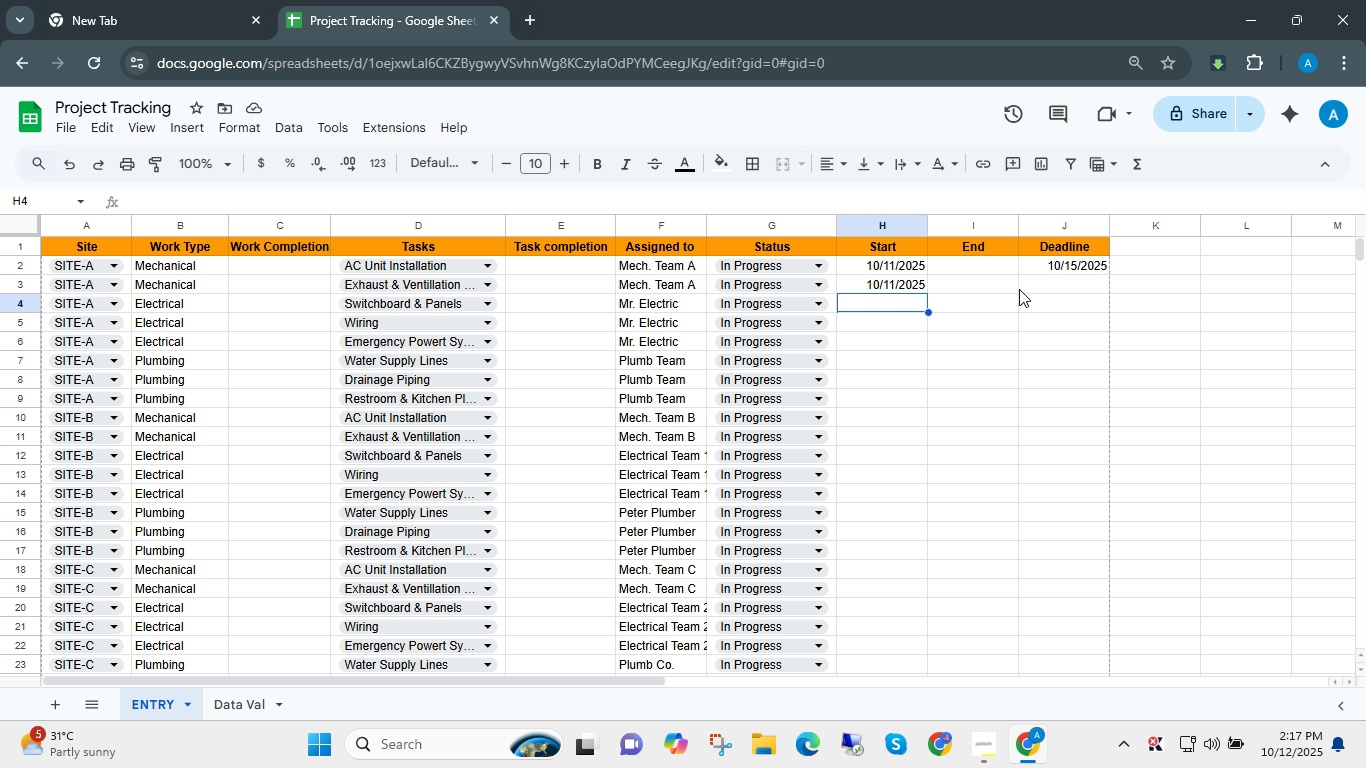 
left_click([1064, 265])
 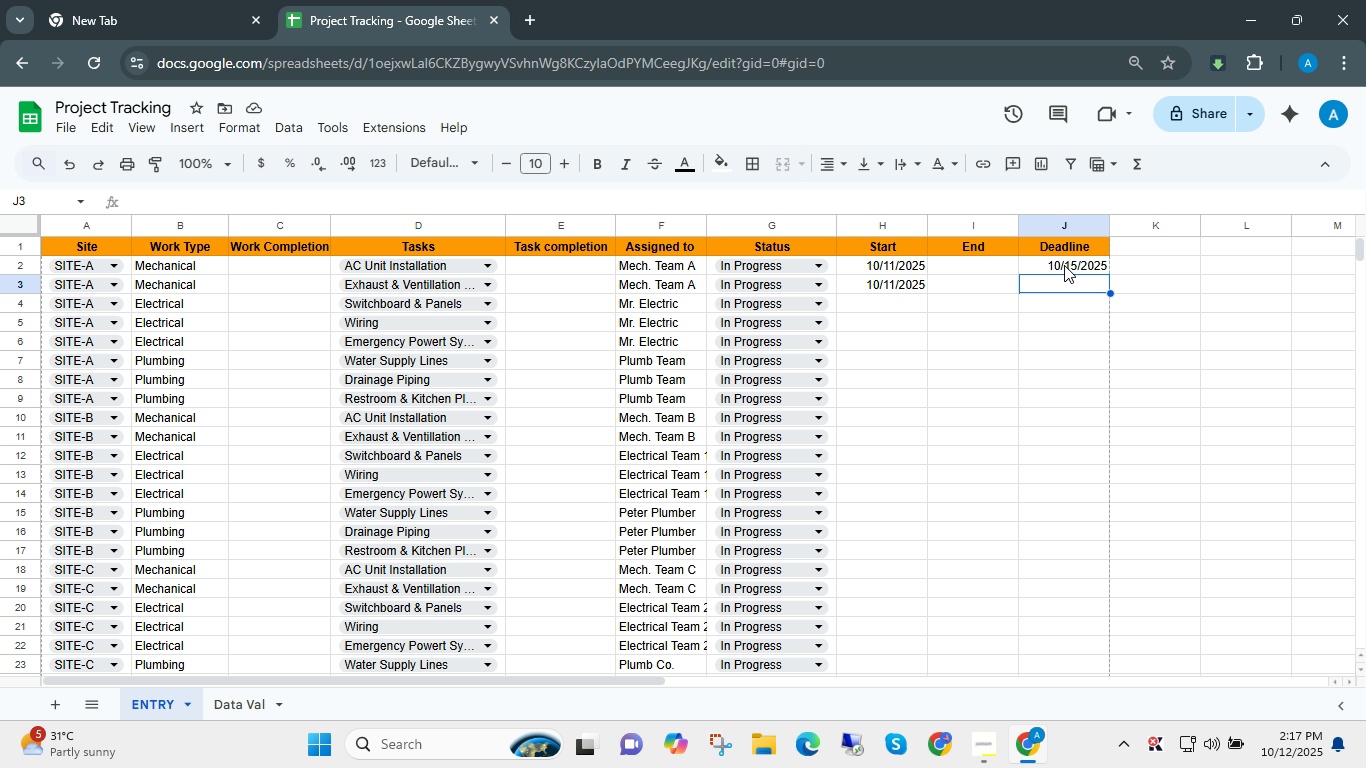 
key(ArrowDown)
 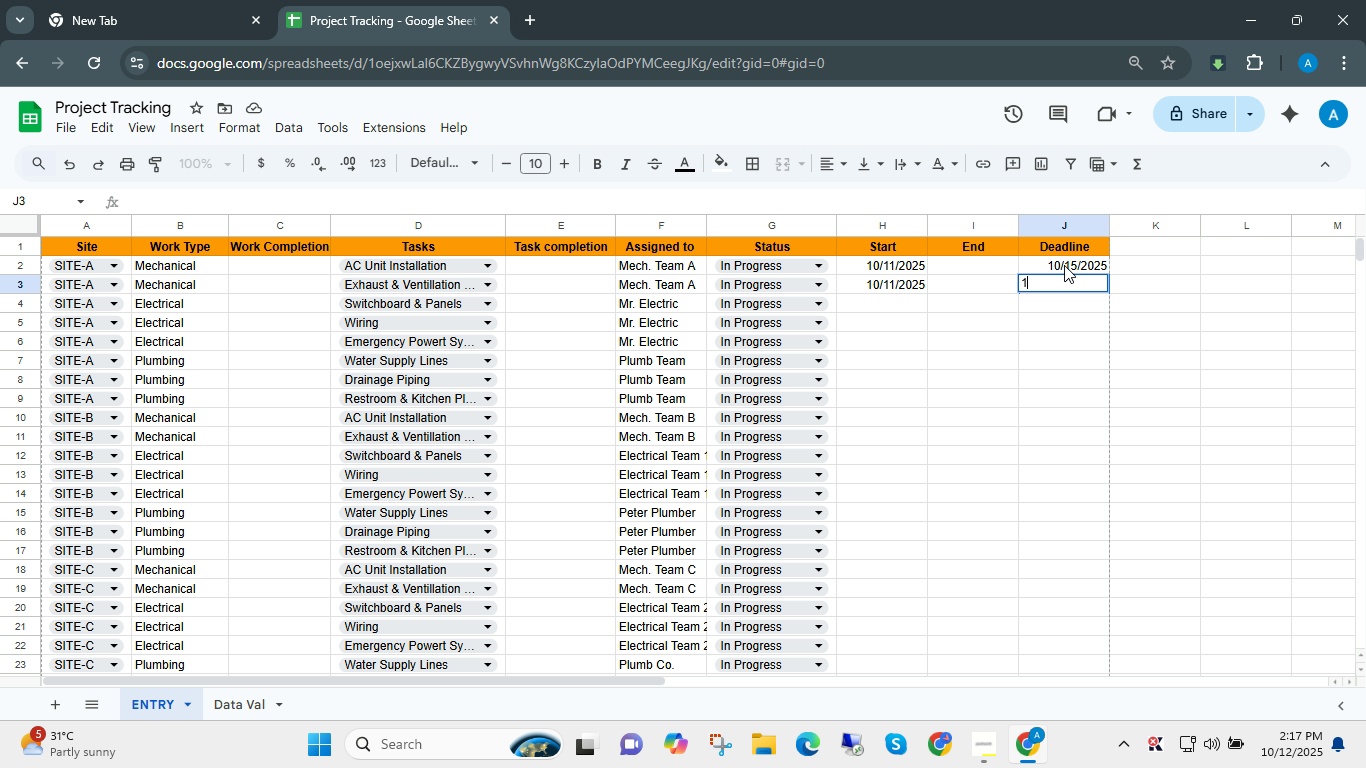 
key(Numpad1)
 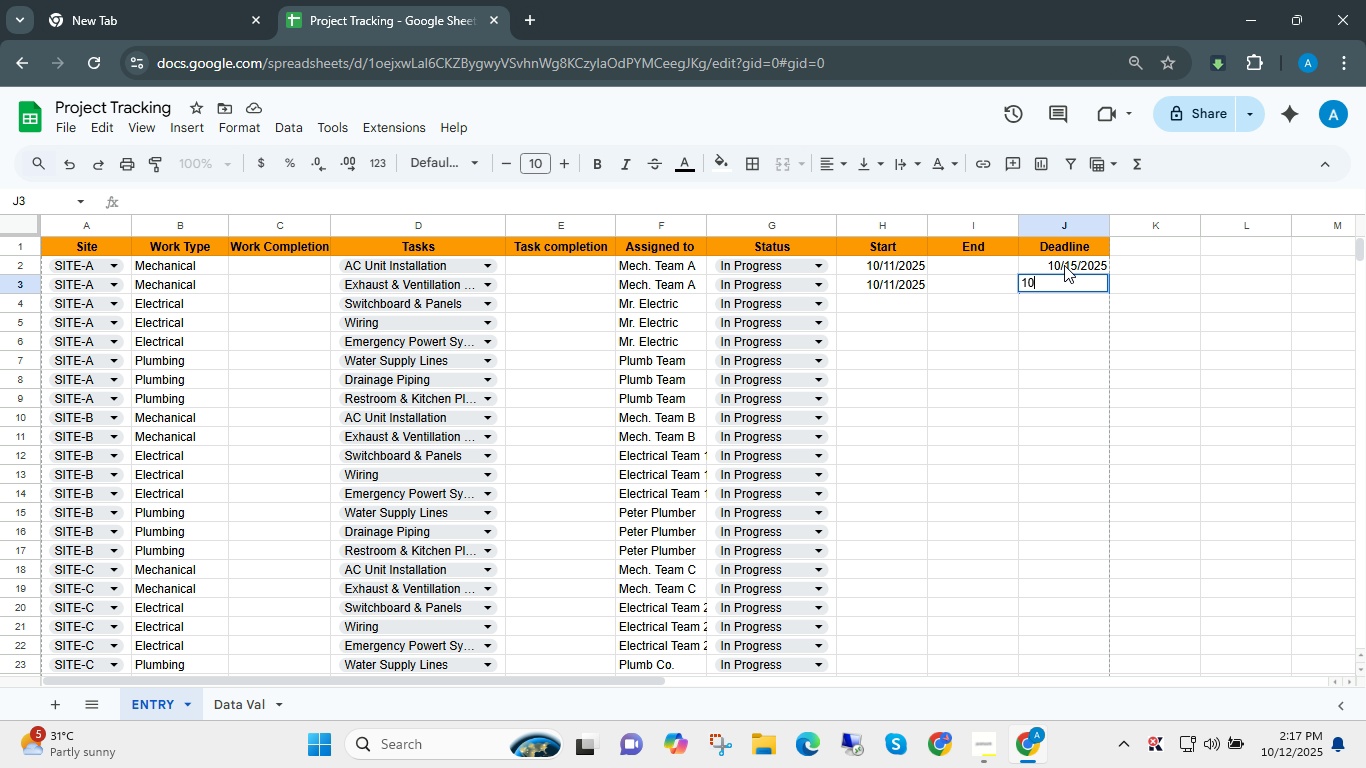 
key(Numpad0)
 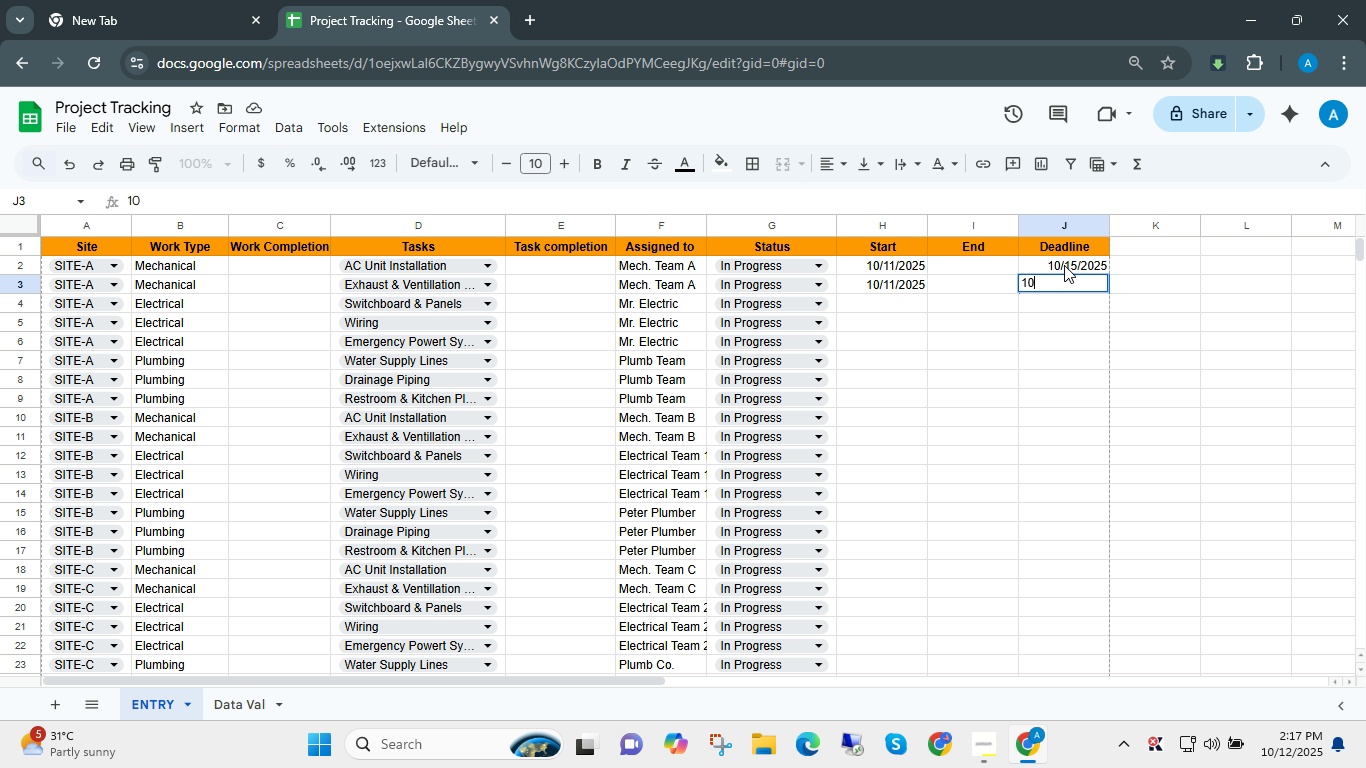 
key(NumLock)
 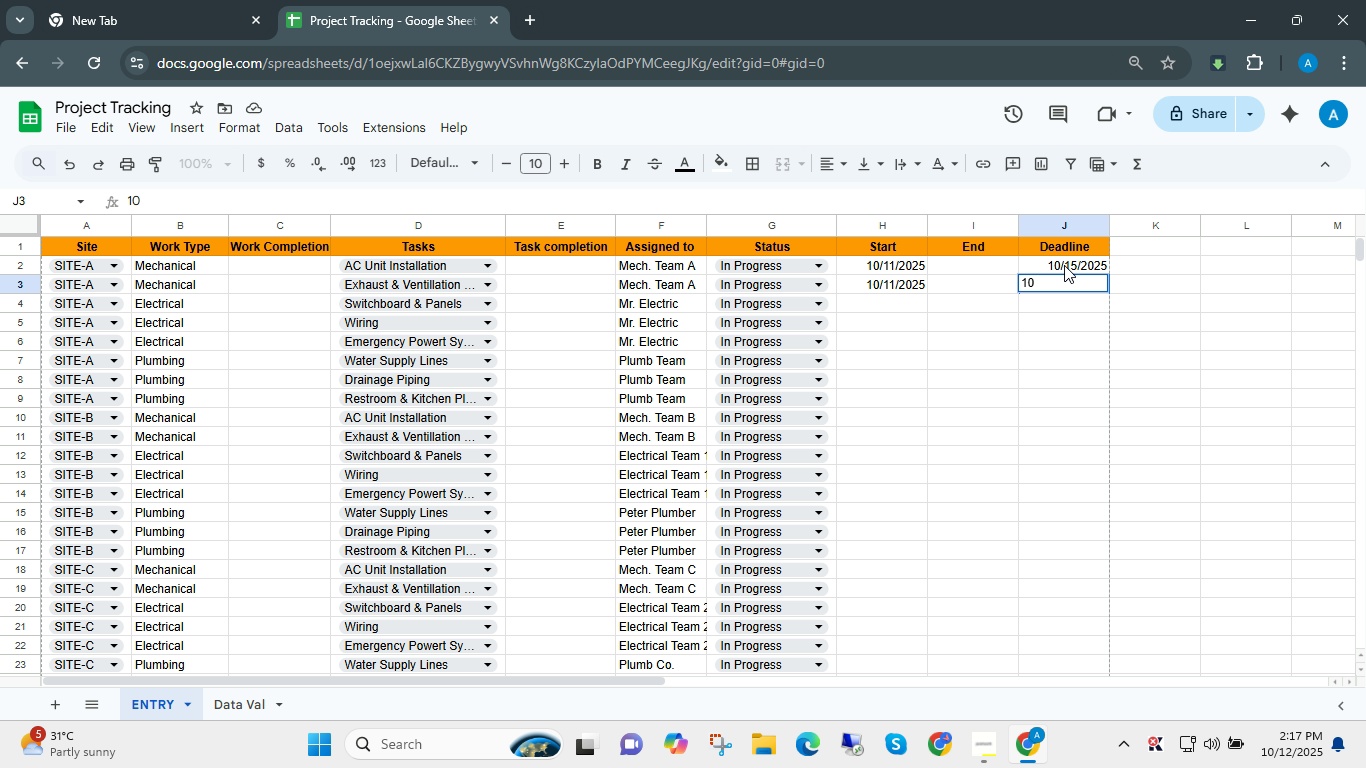 
key(End)
 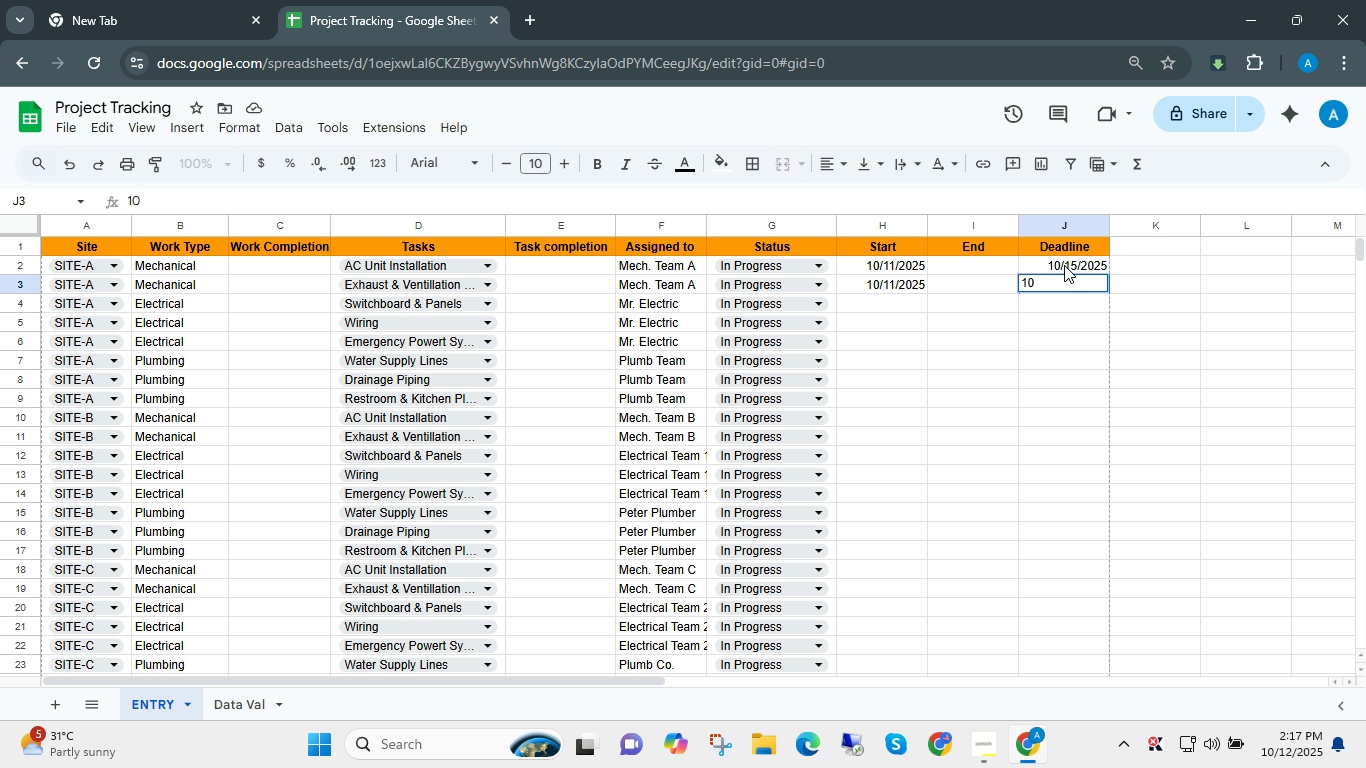 
key(NumLock)
 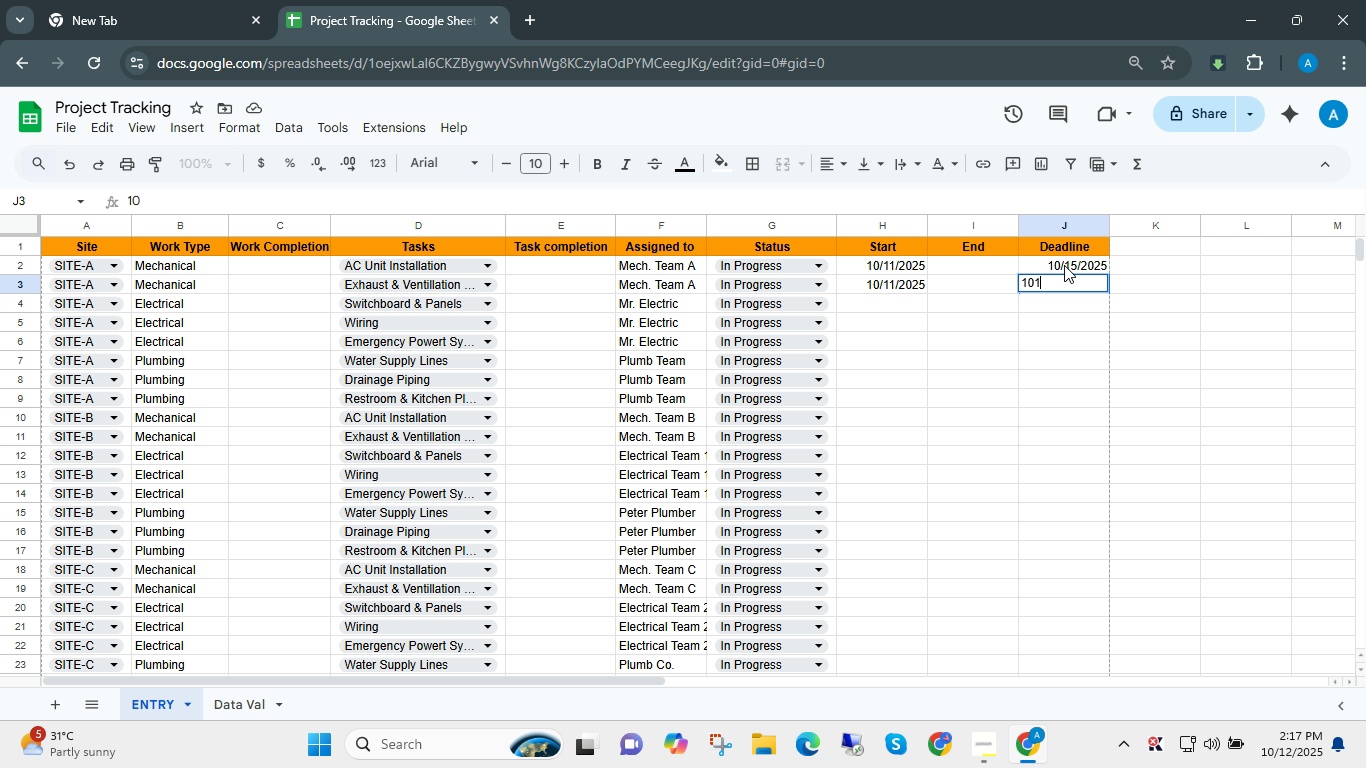 
key(Numpad1)
 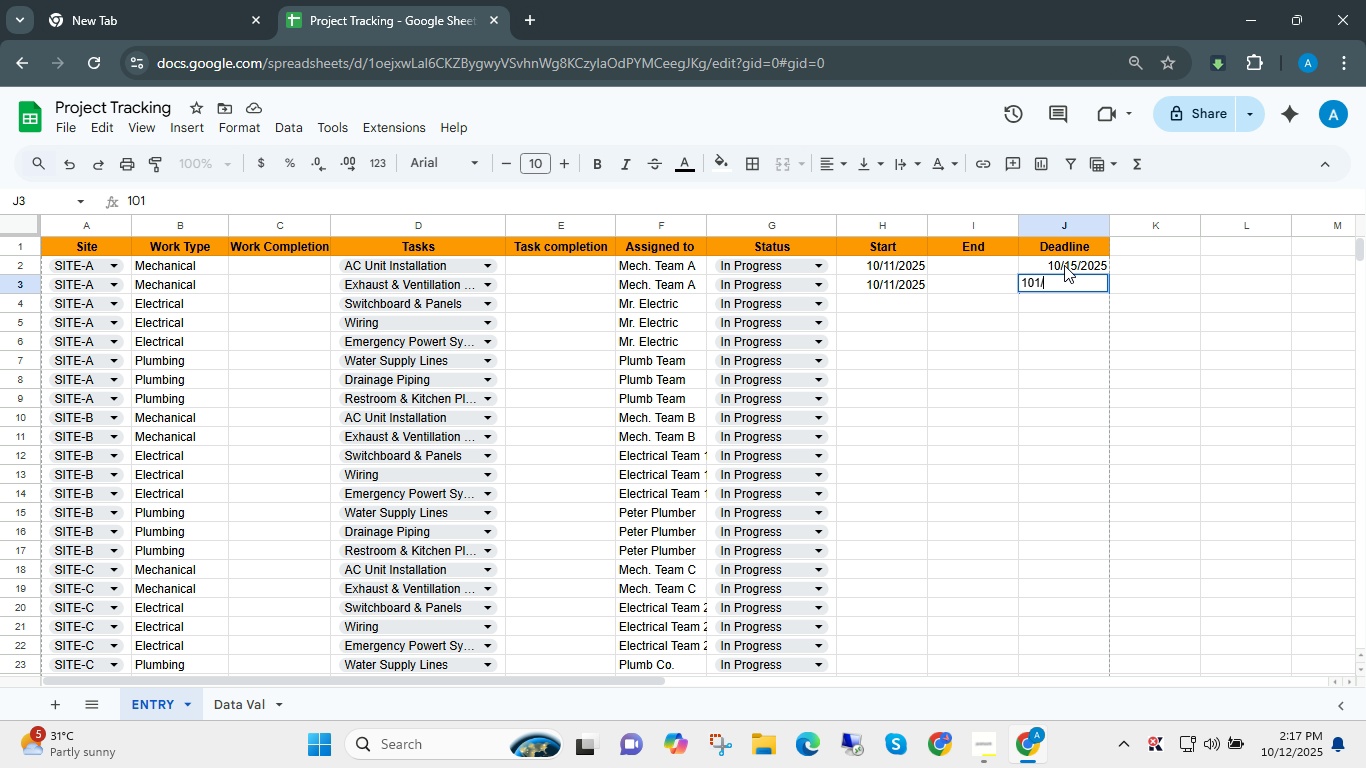 
key(NumpadDivide)
 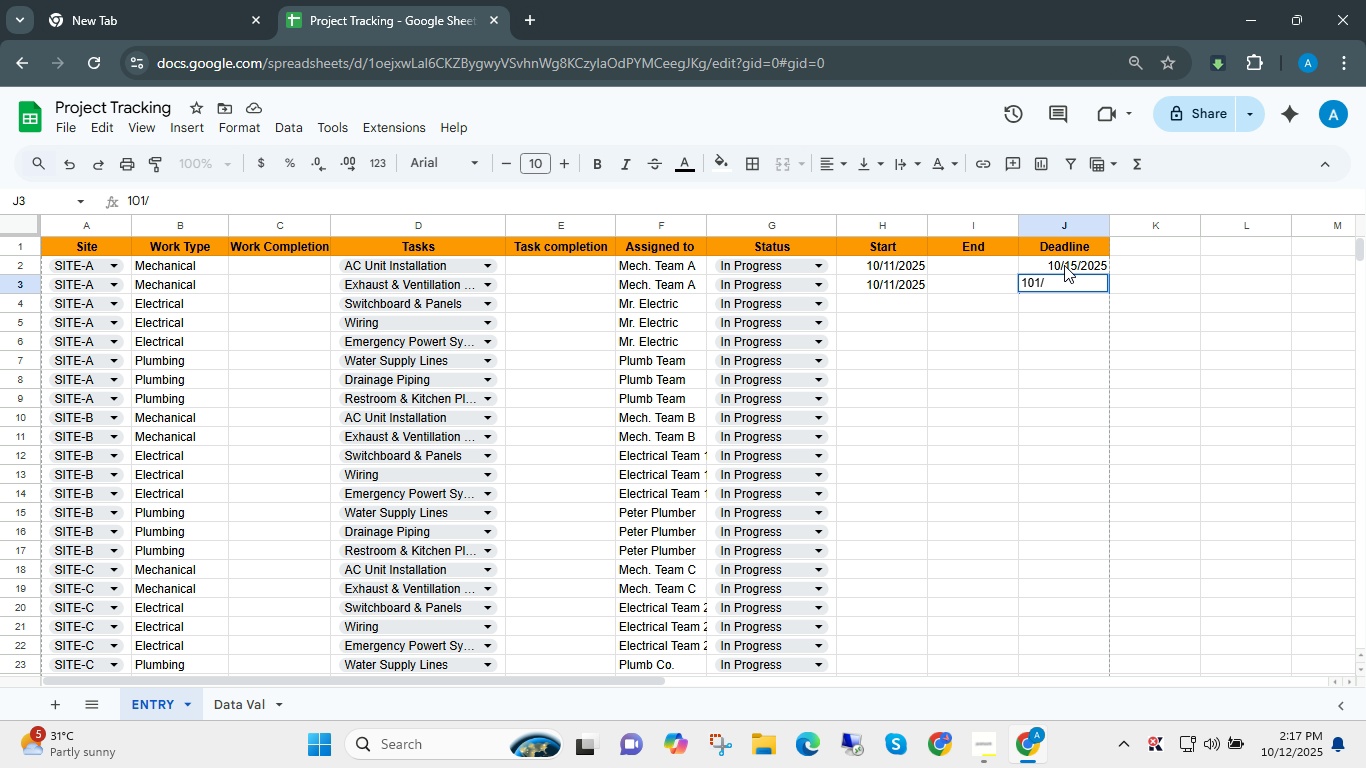 
key(Backspace)
 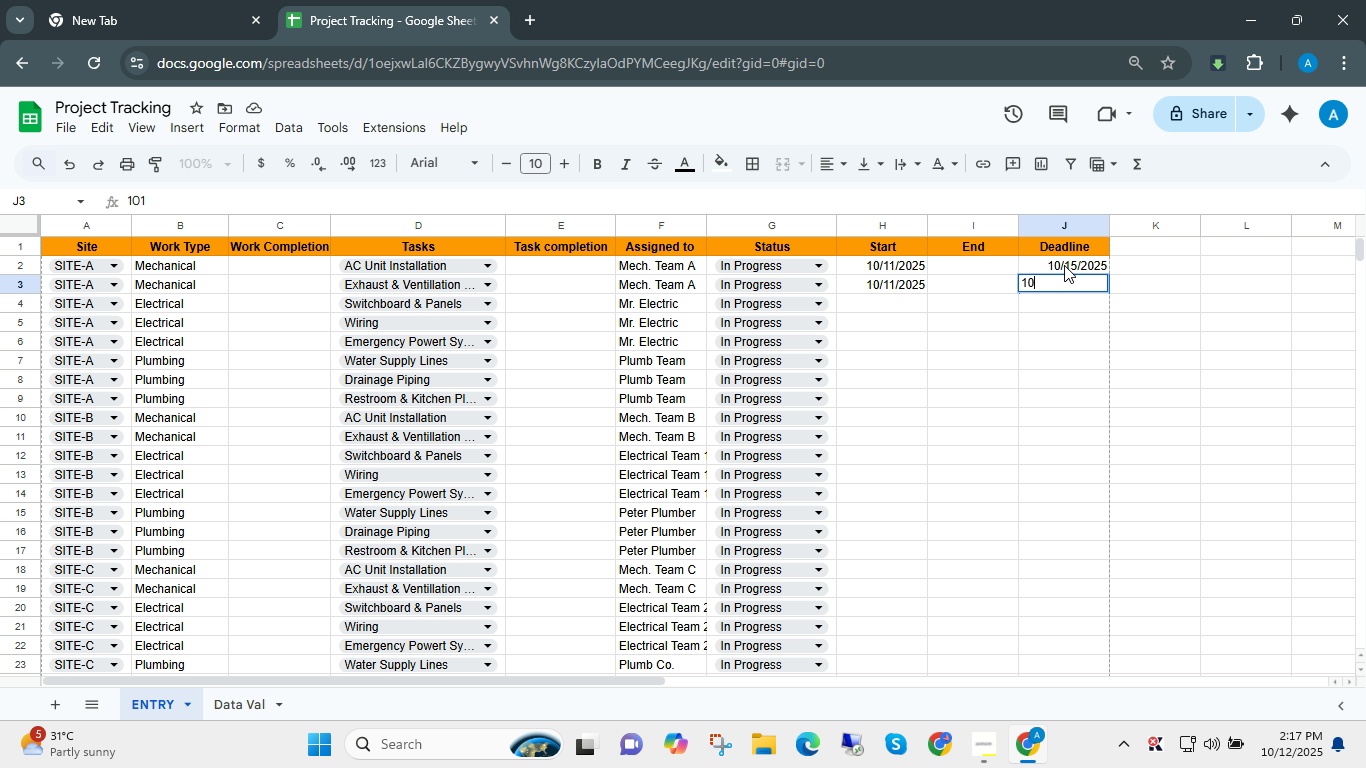 
key(Backspace)
 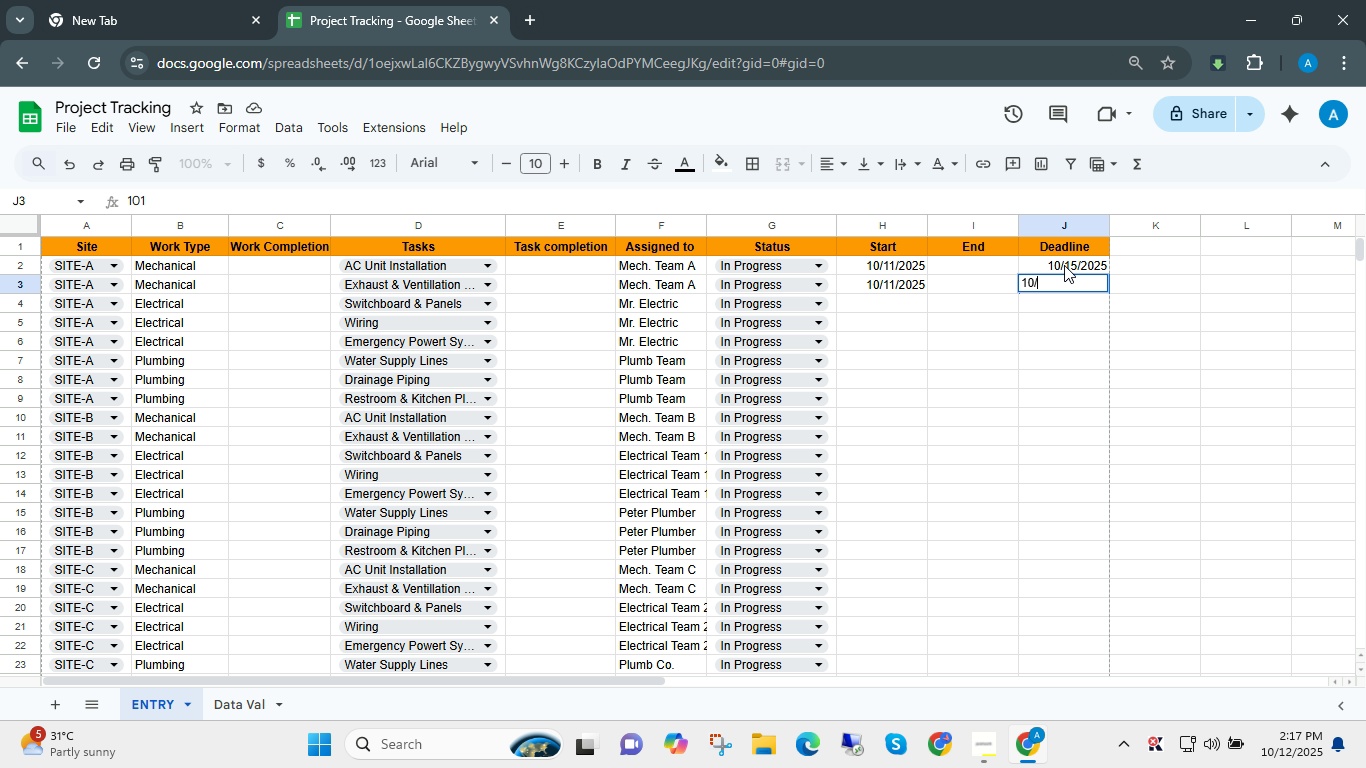 
key(NumpadDivide)
 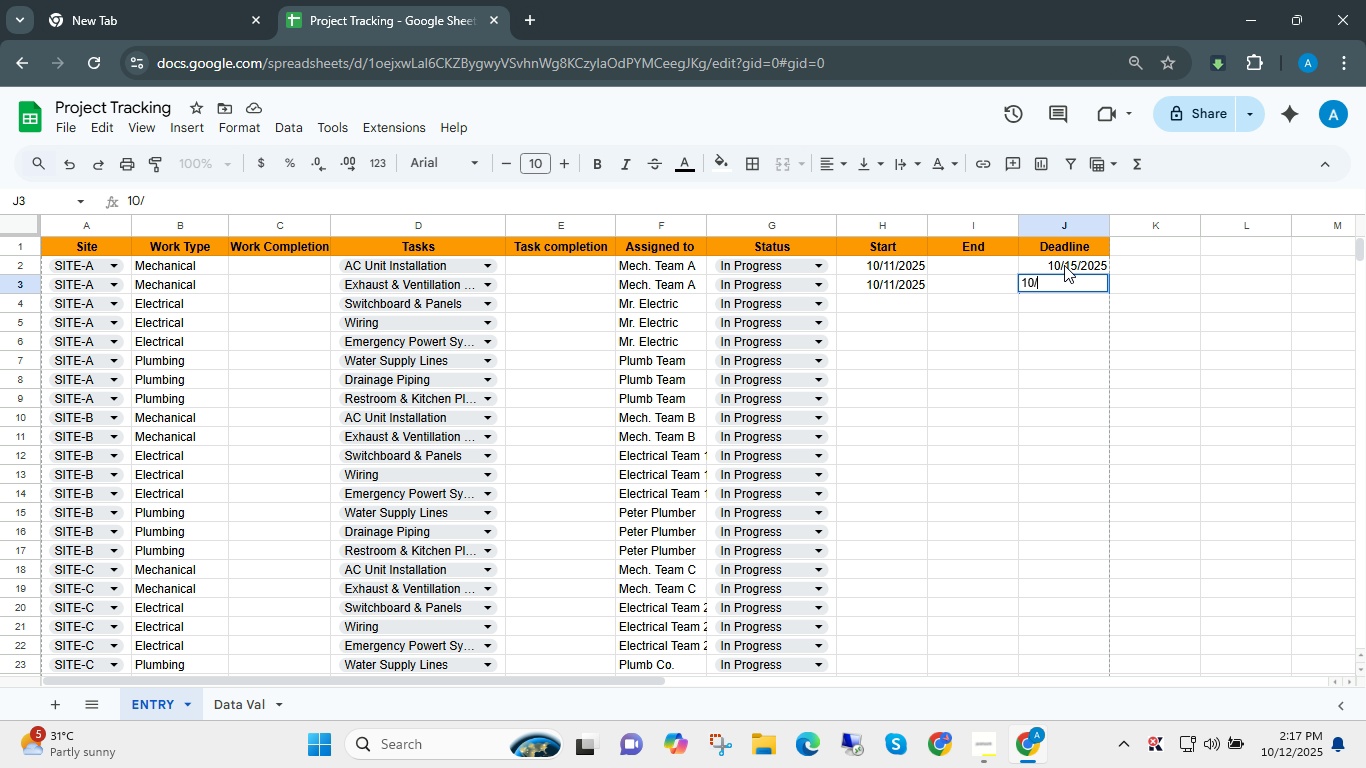 
key(Numpad1)
 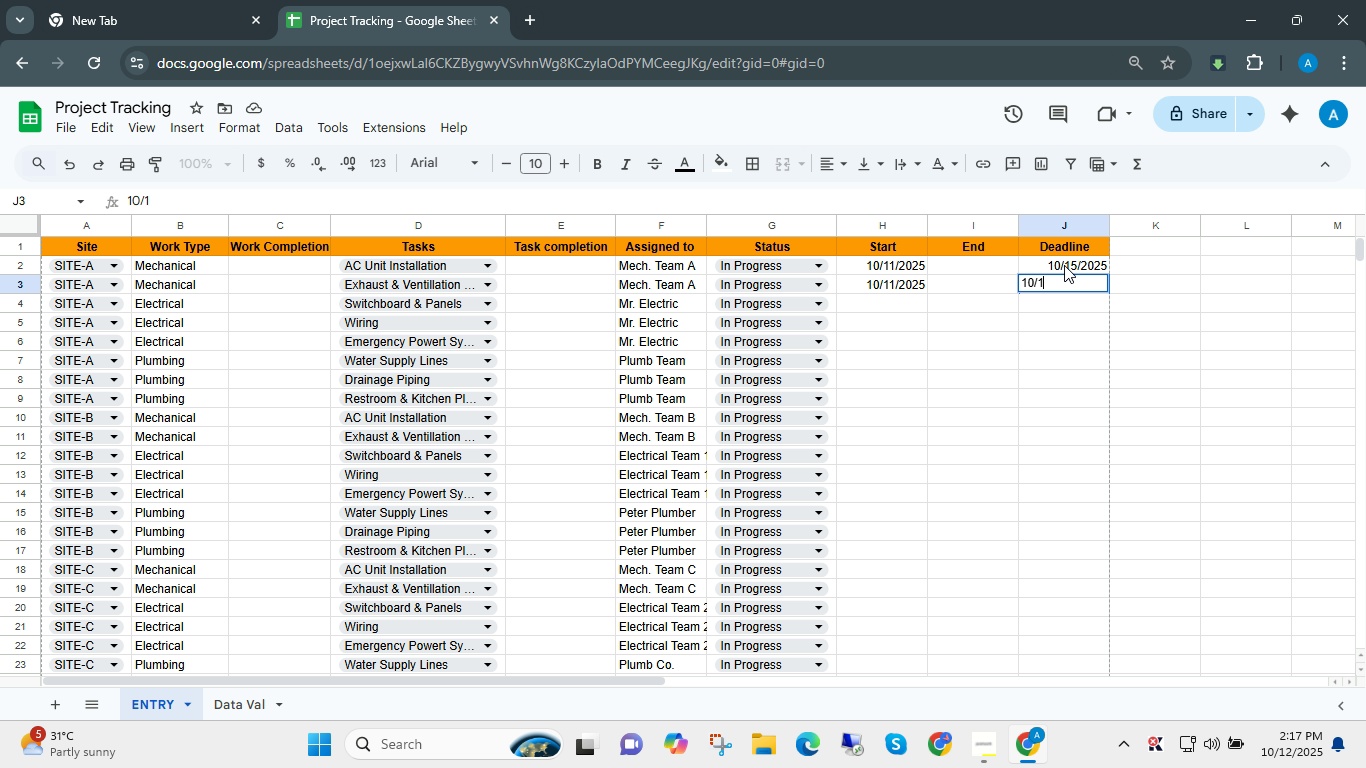 
key(Numpad4)
 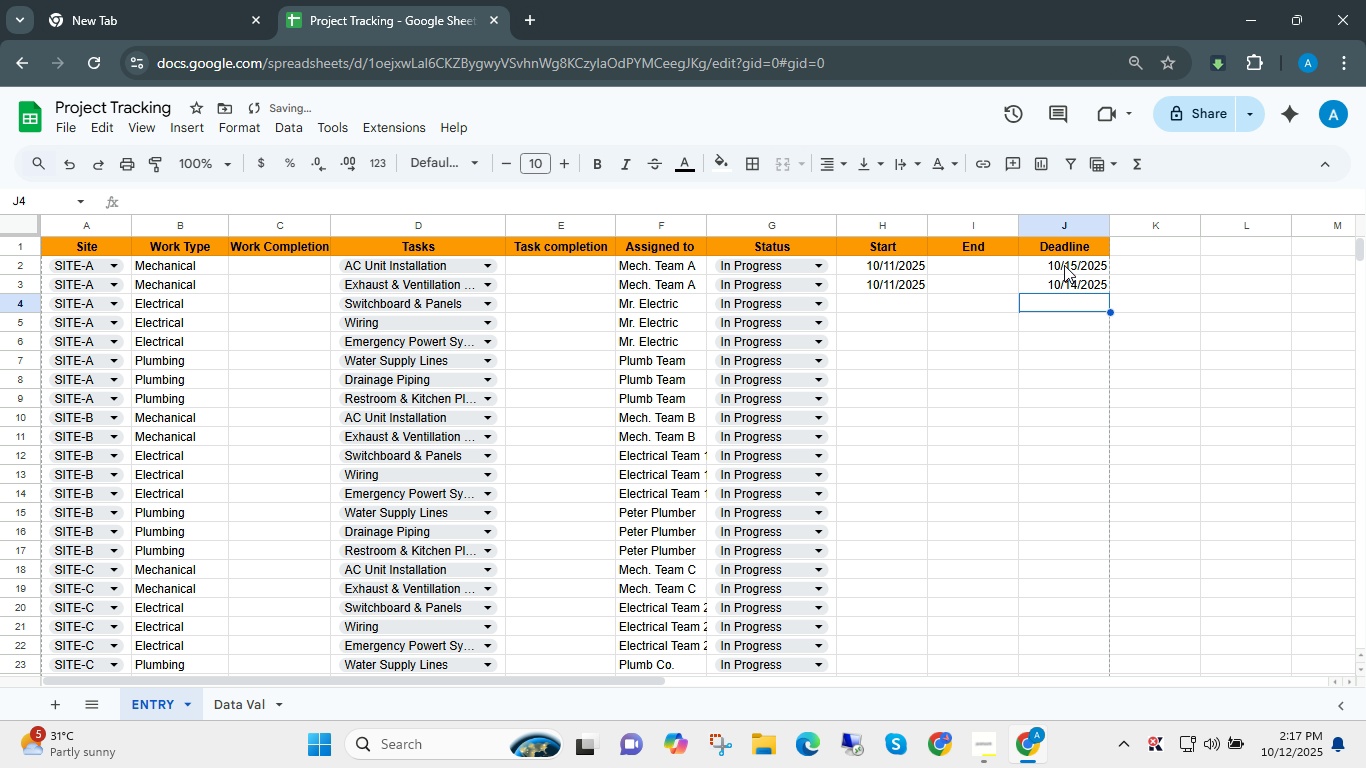 
key(NumpadEnter)
 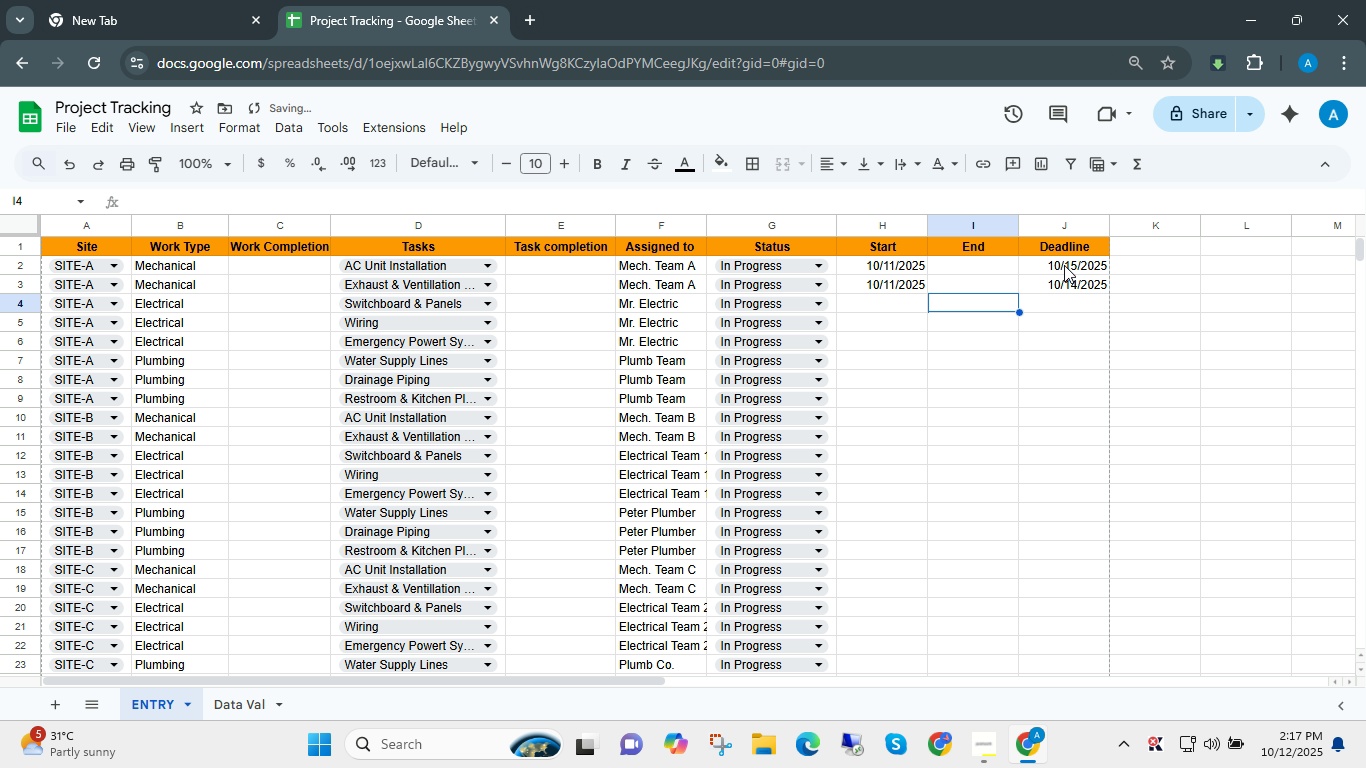 
key(ArrowLeft)
 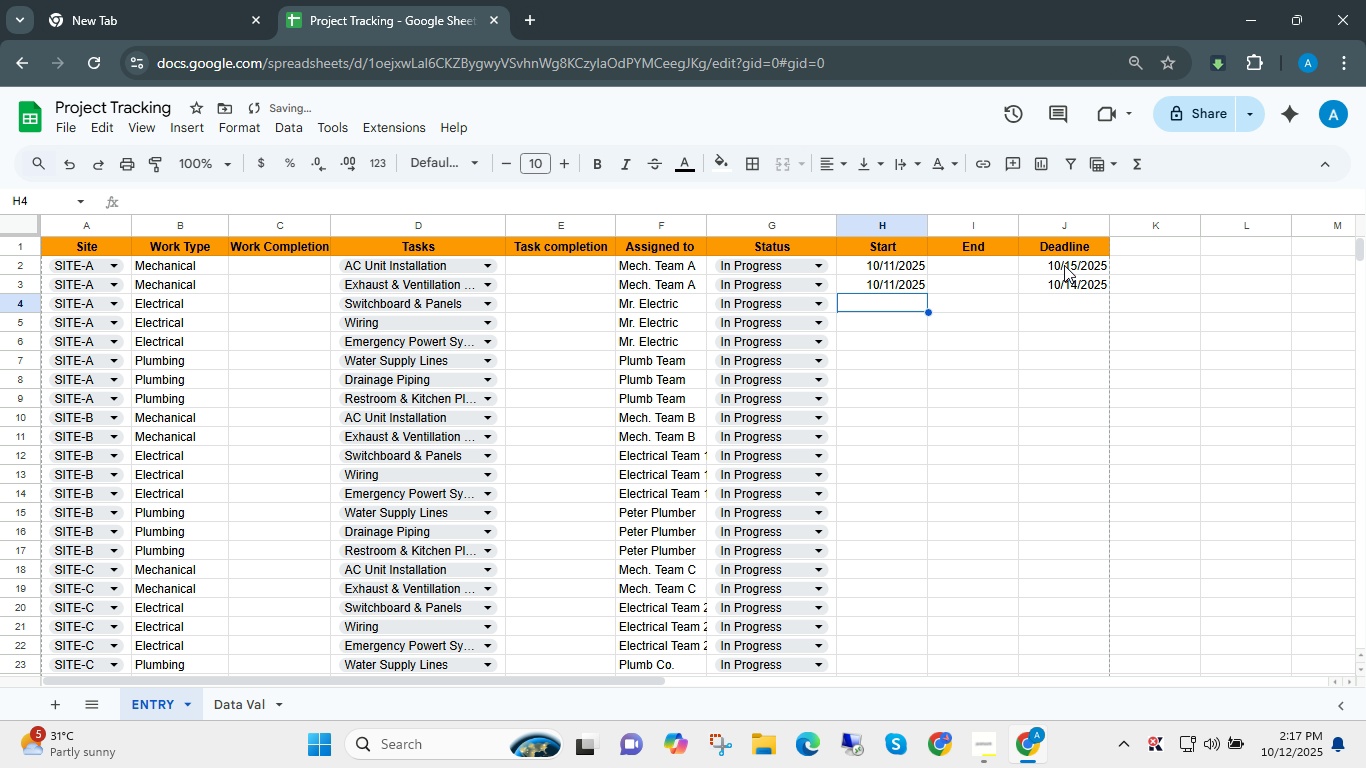 
key(ArrowLeft)
 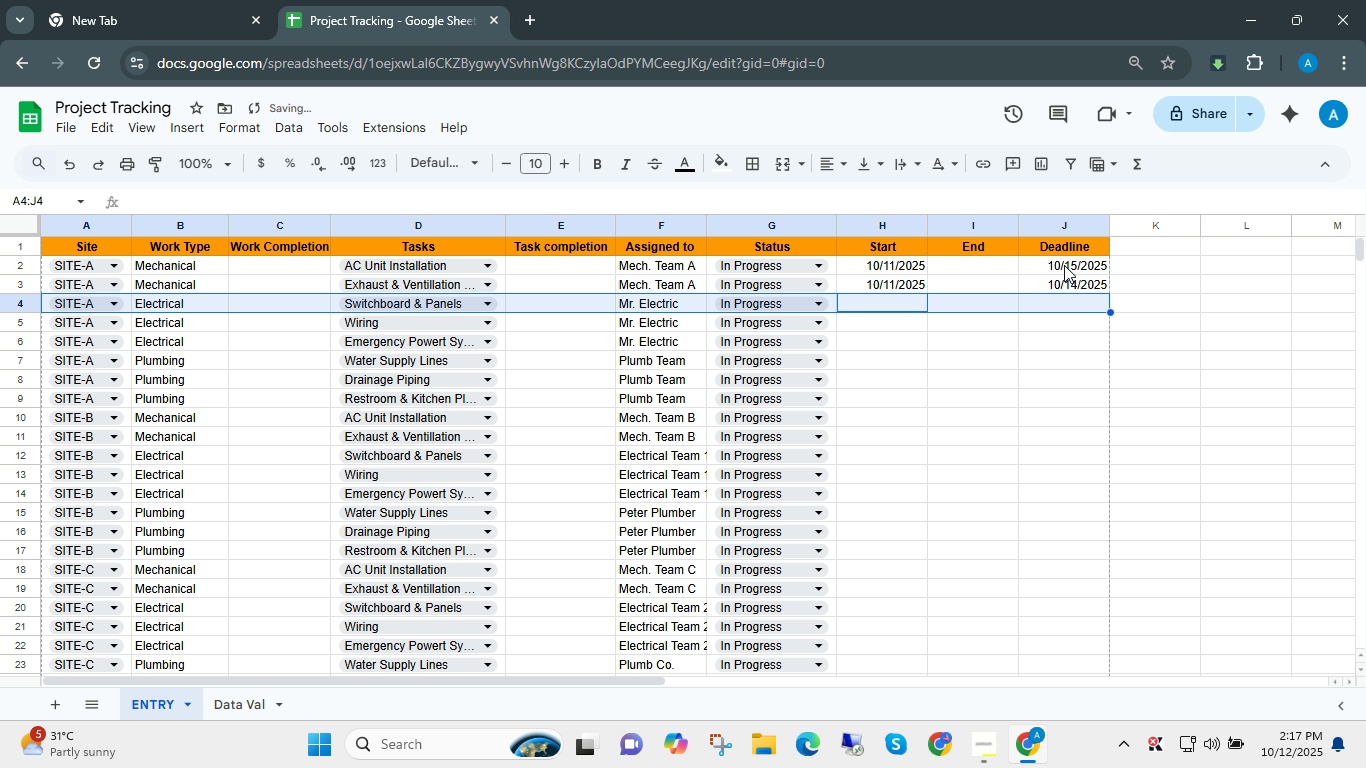 
key(Shift+Space)
 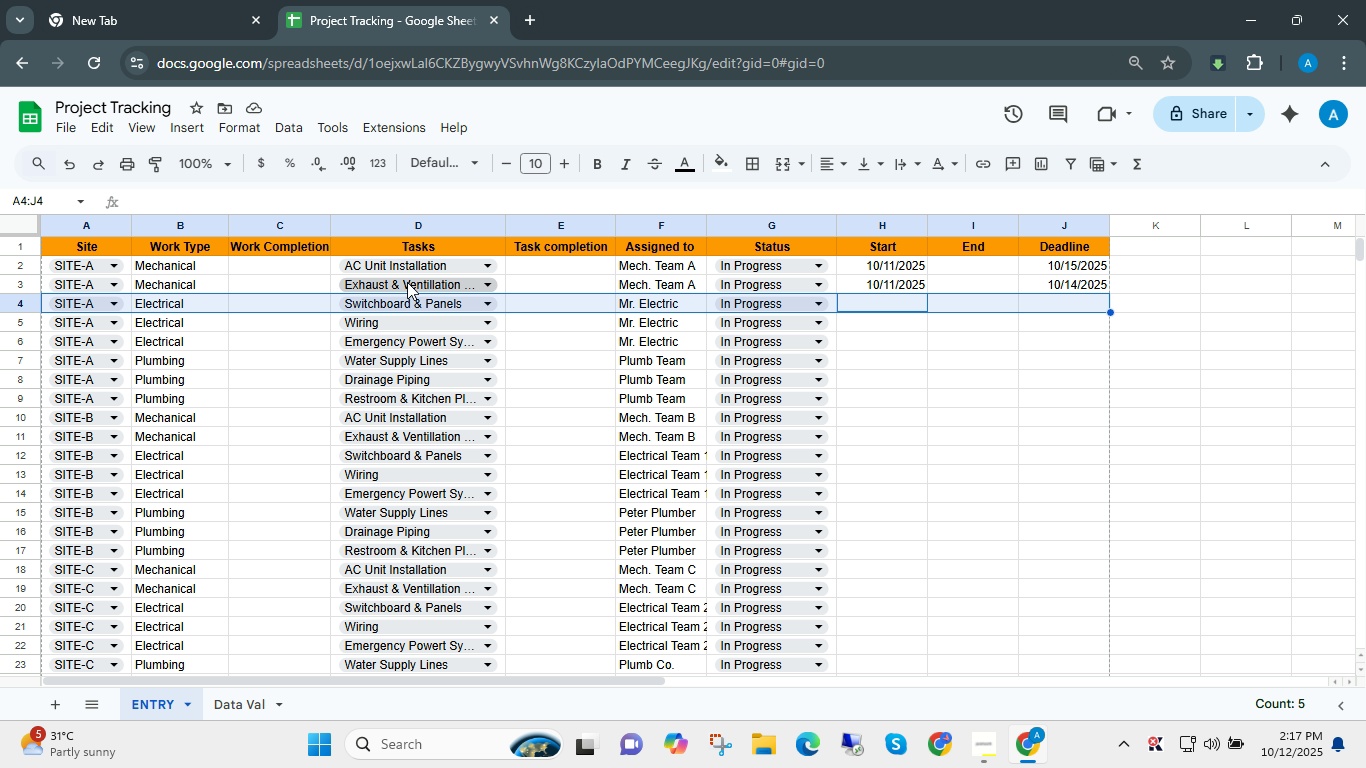 
wait(7.19)
 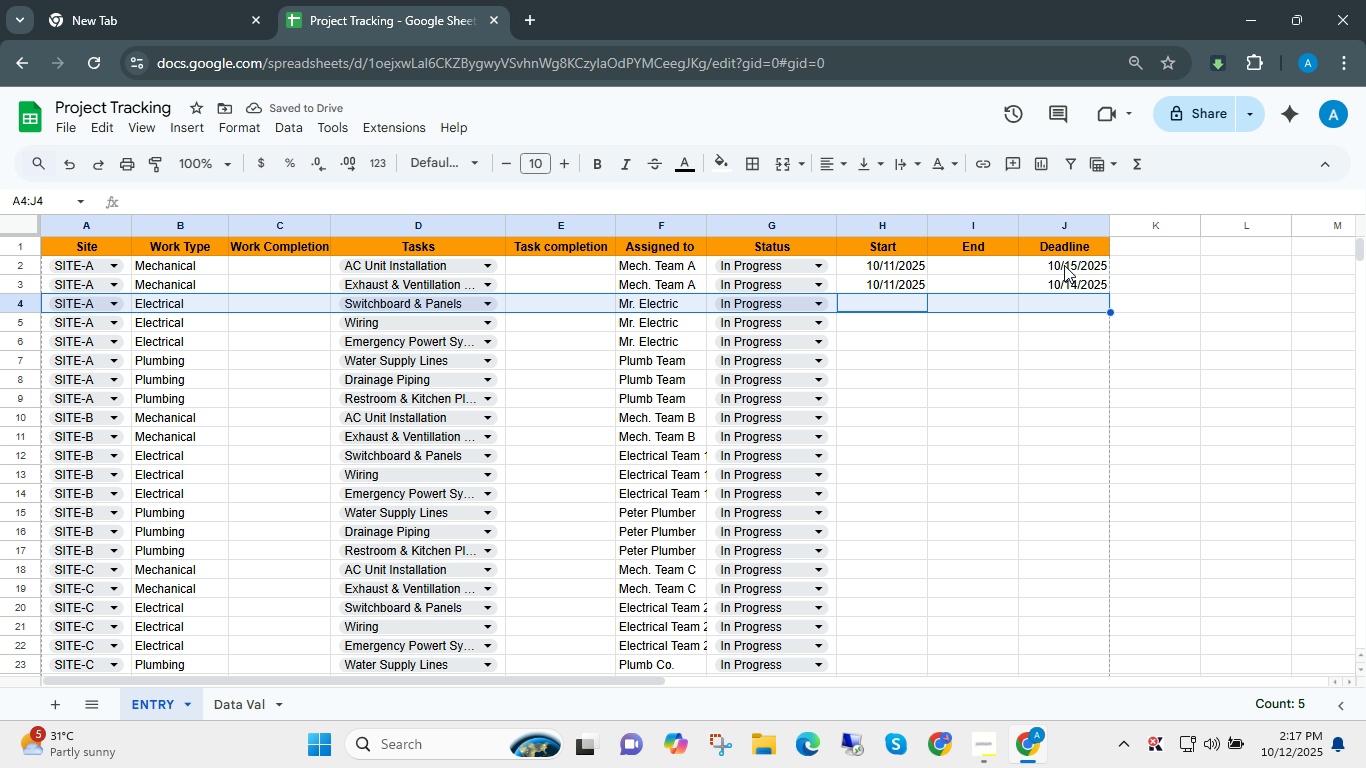 
left_click([1053, 266])
 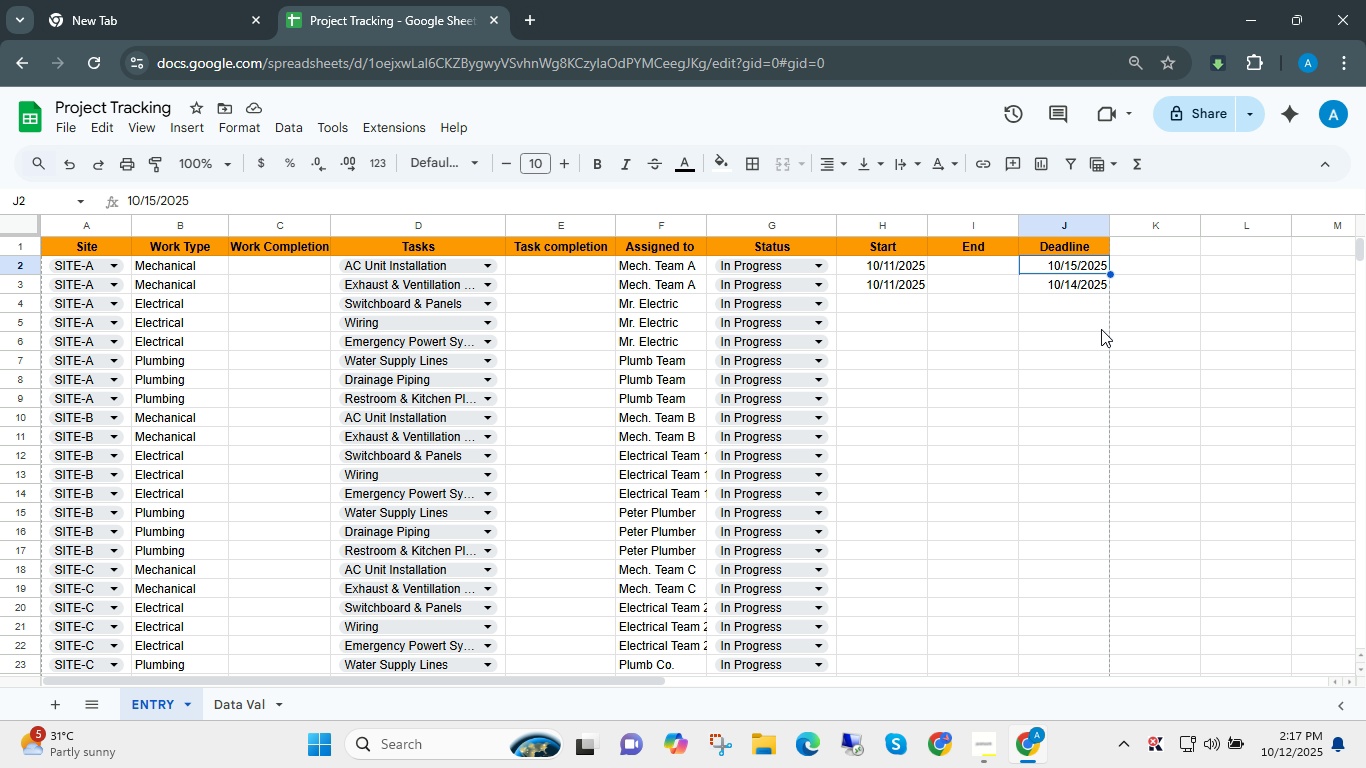 
key(Numpad1)
 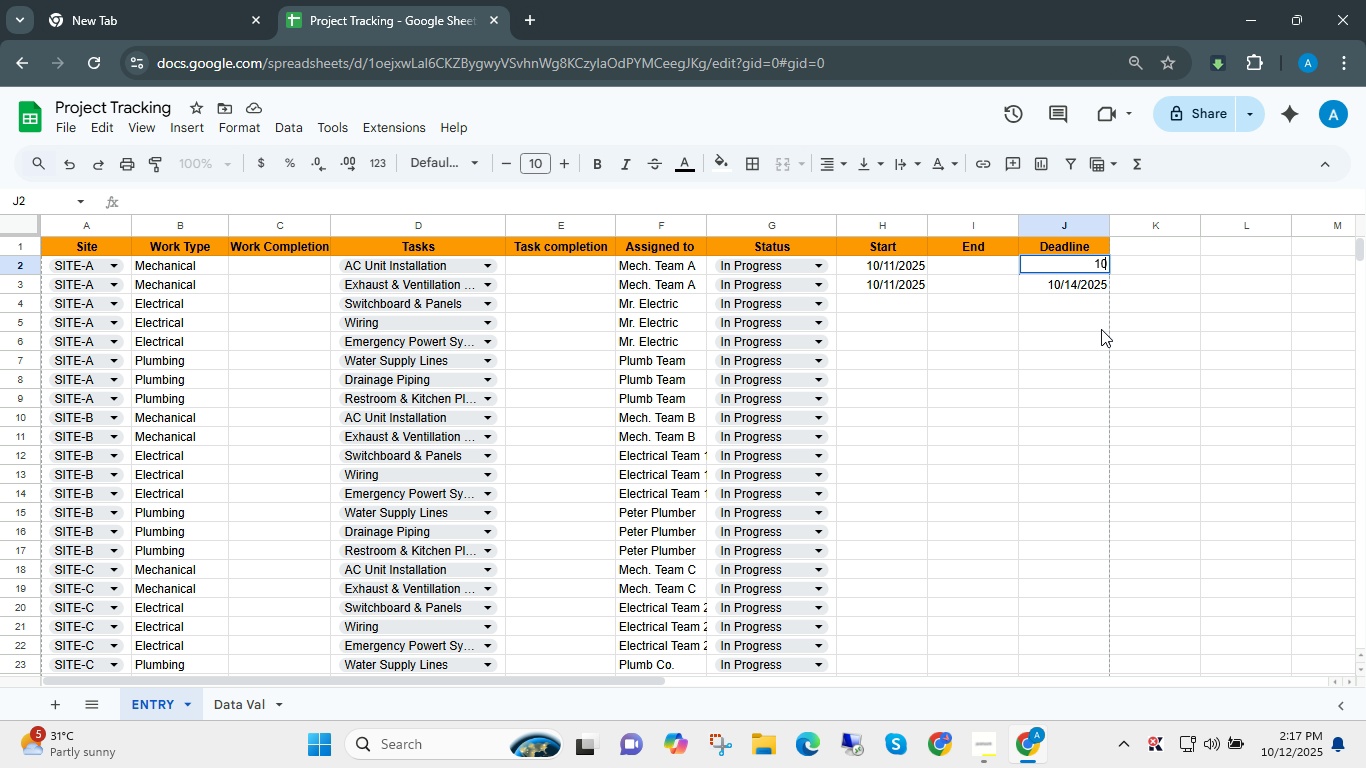 
key(Numpad0)
 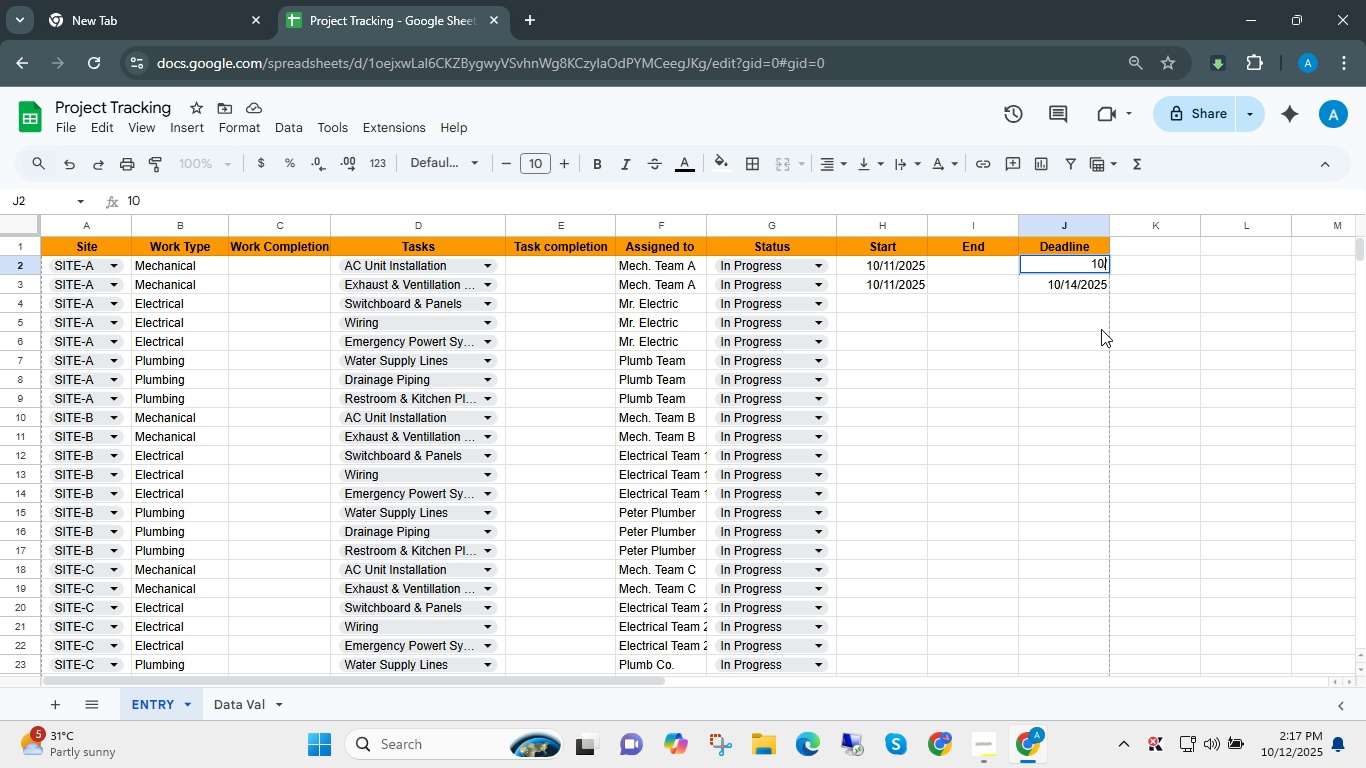 
key(NumpadDivide)
 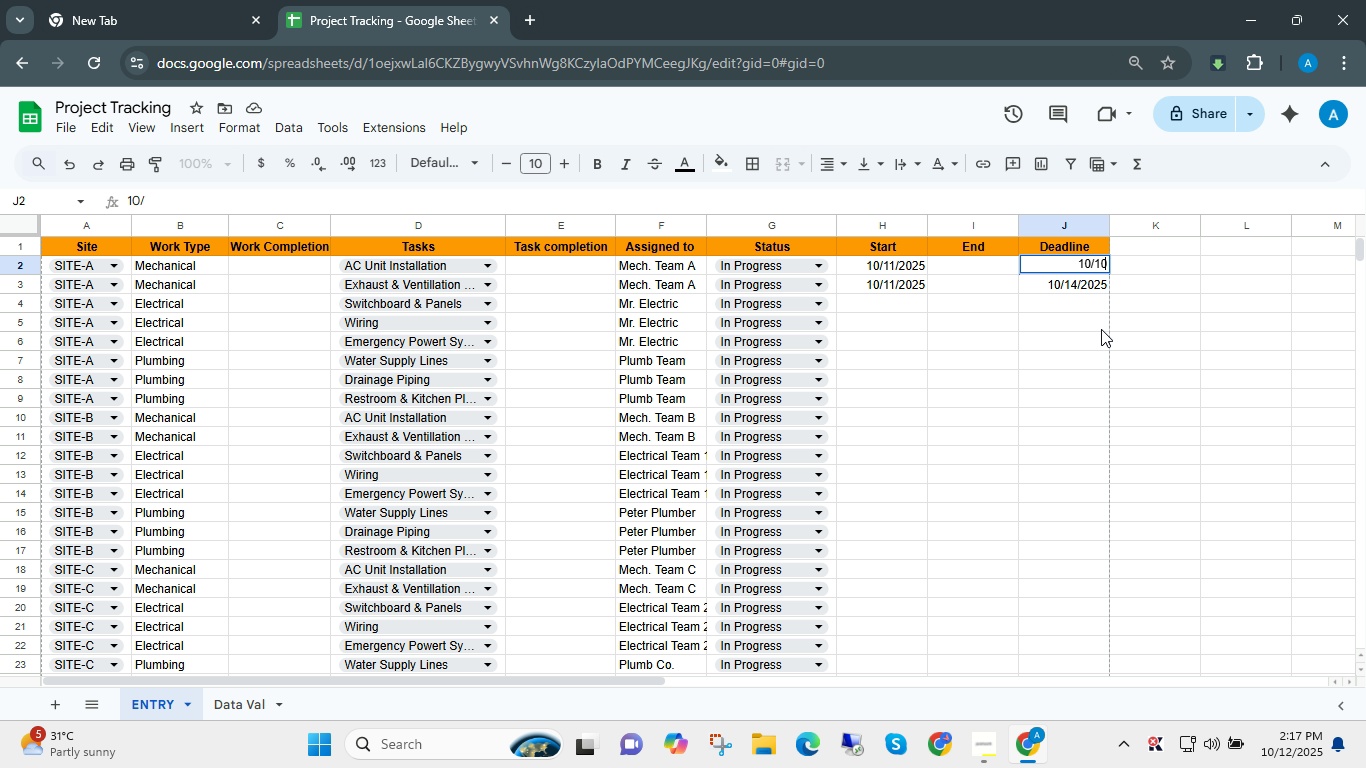 
key(Numpad0)
 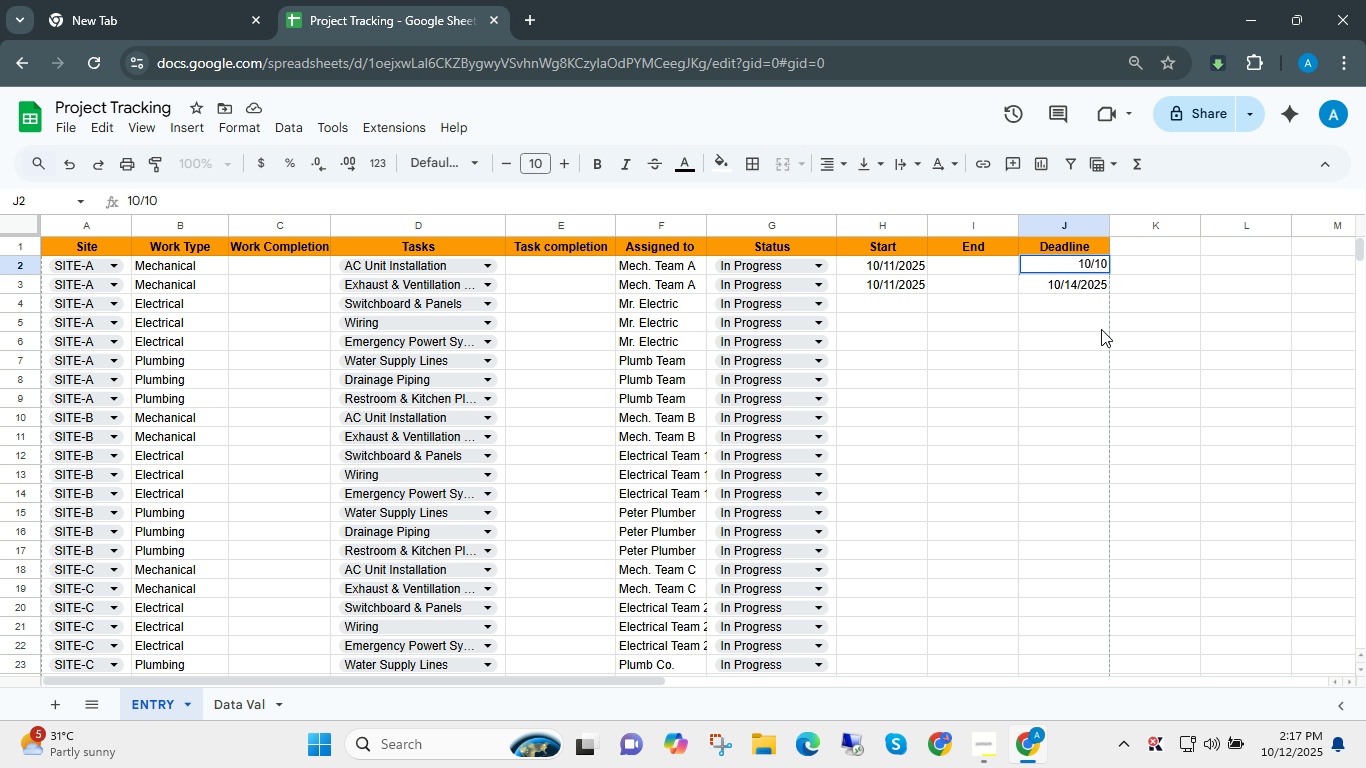 
key(Numpad1)
 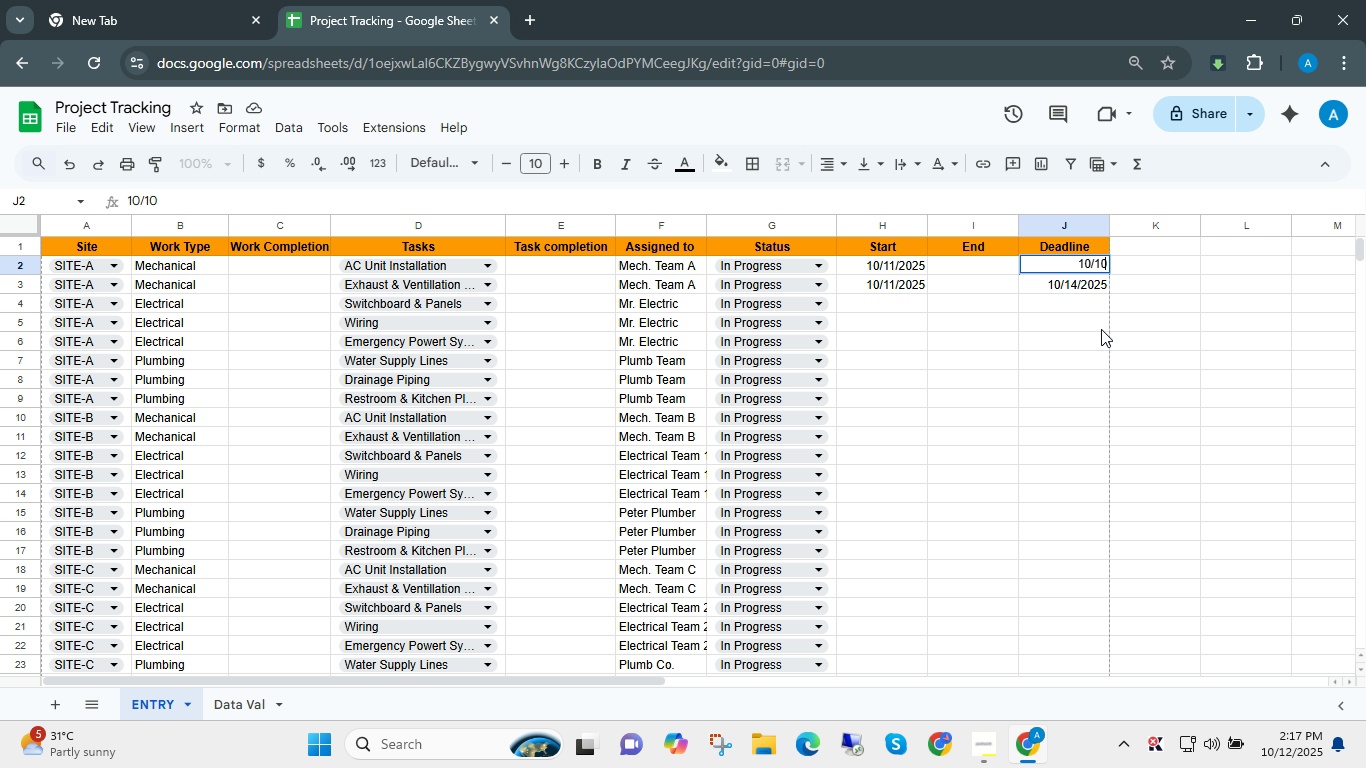 
key(Backspace)
 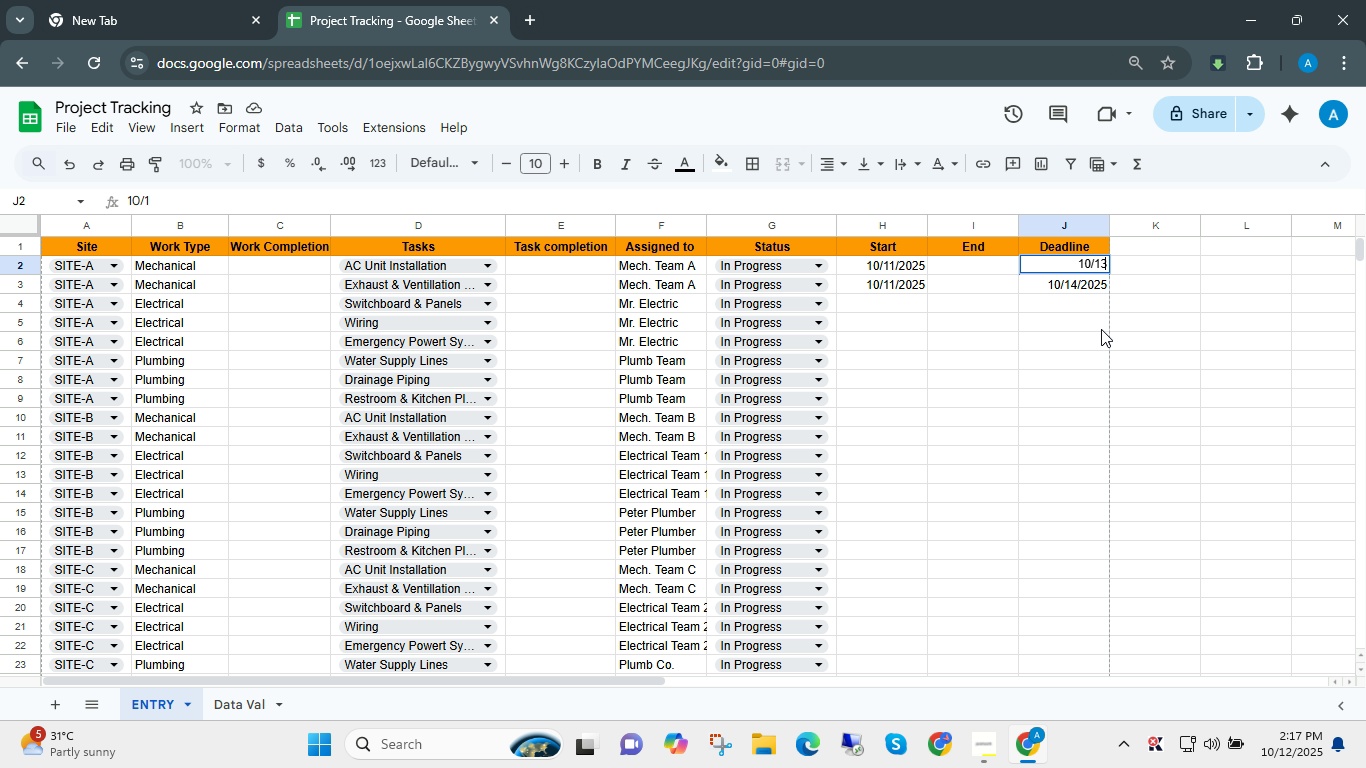 
key(Numpad3)
 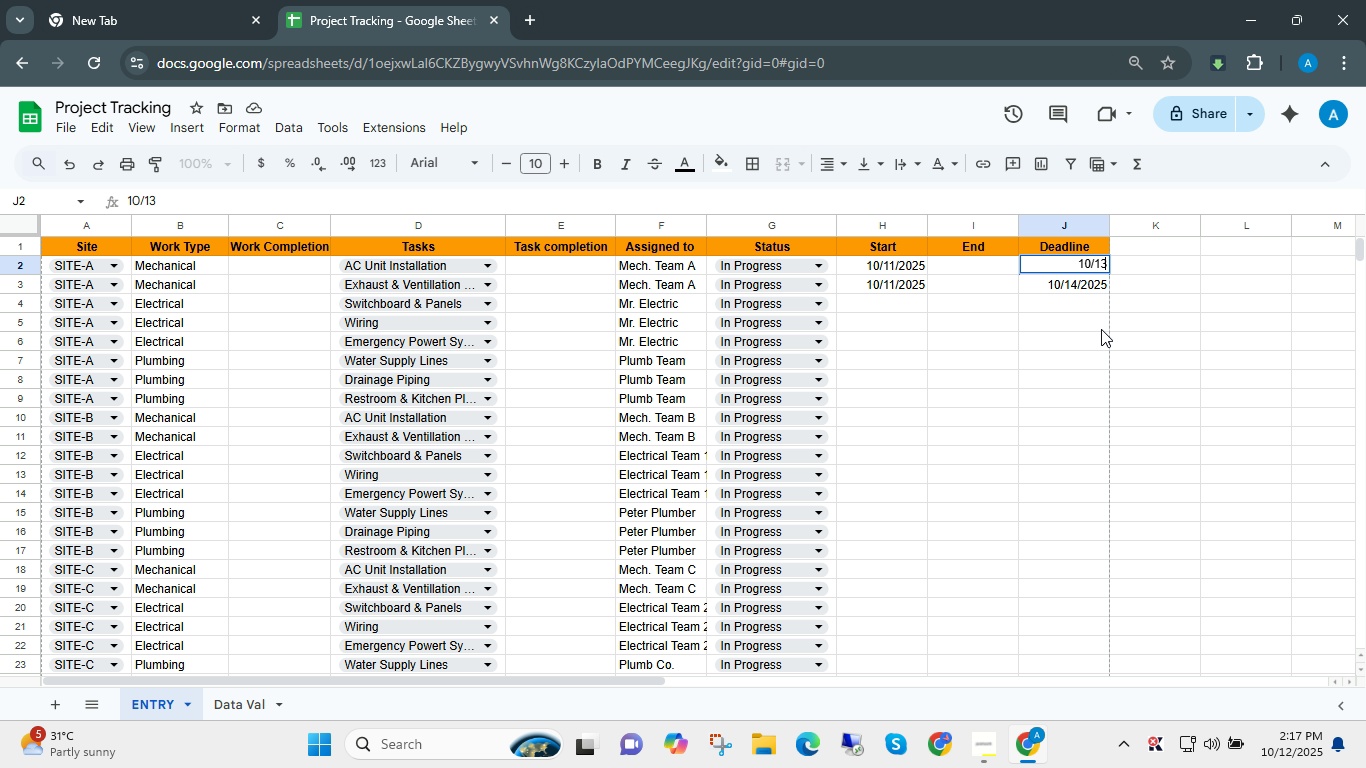 
key(NumpadEnter)
 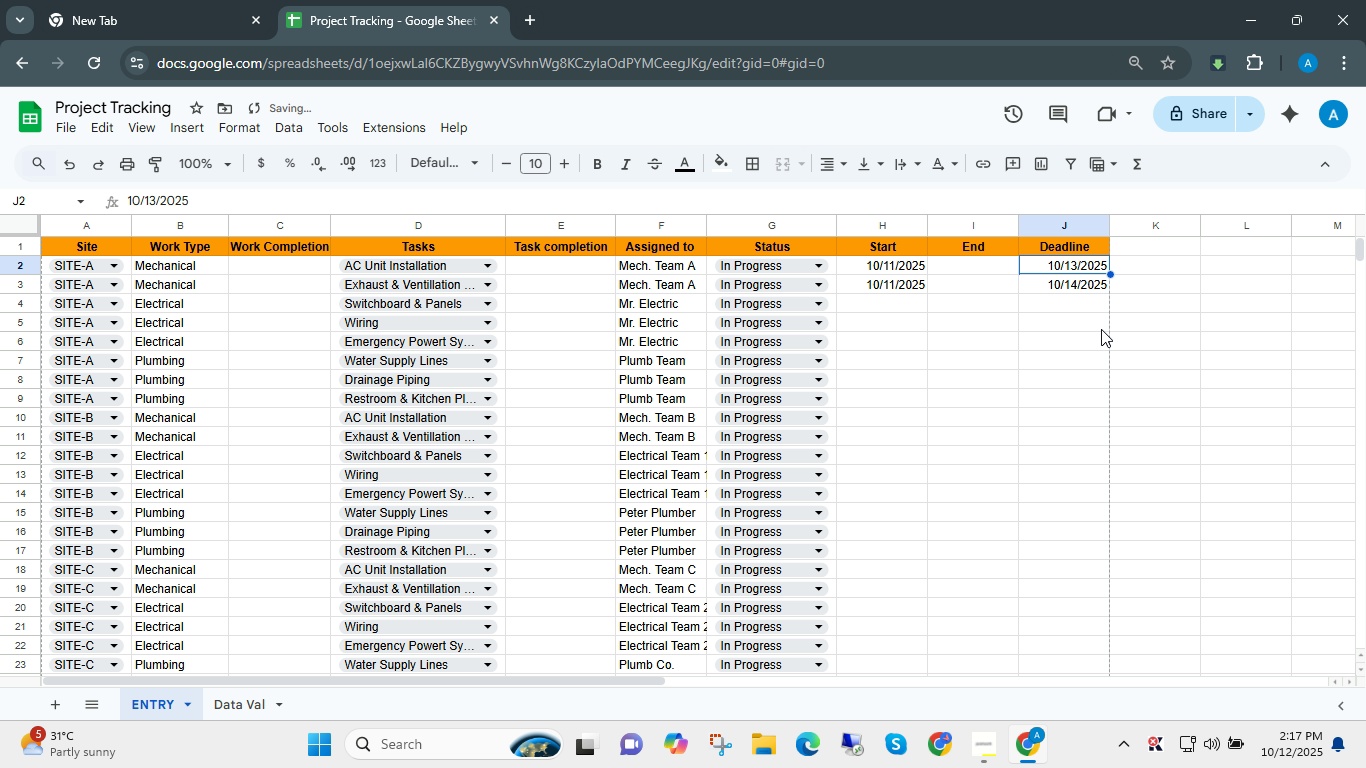 
key(ArrowUp)
 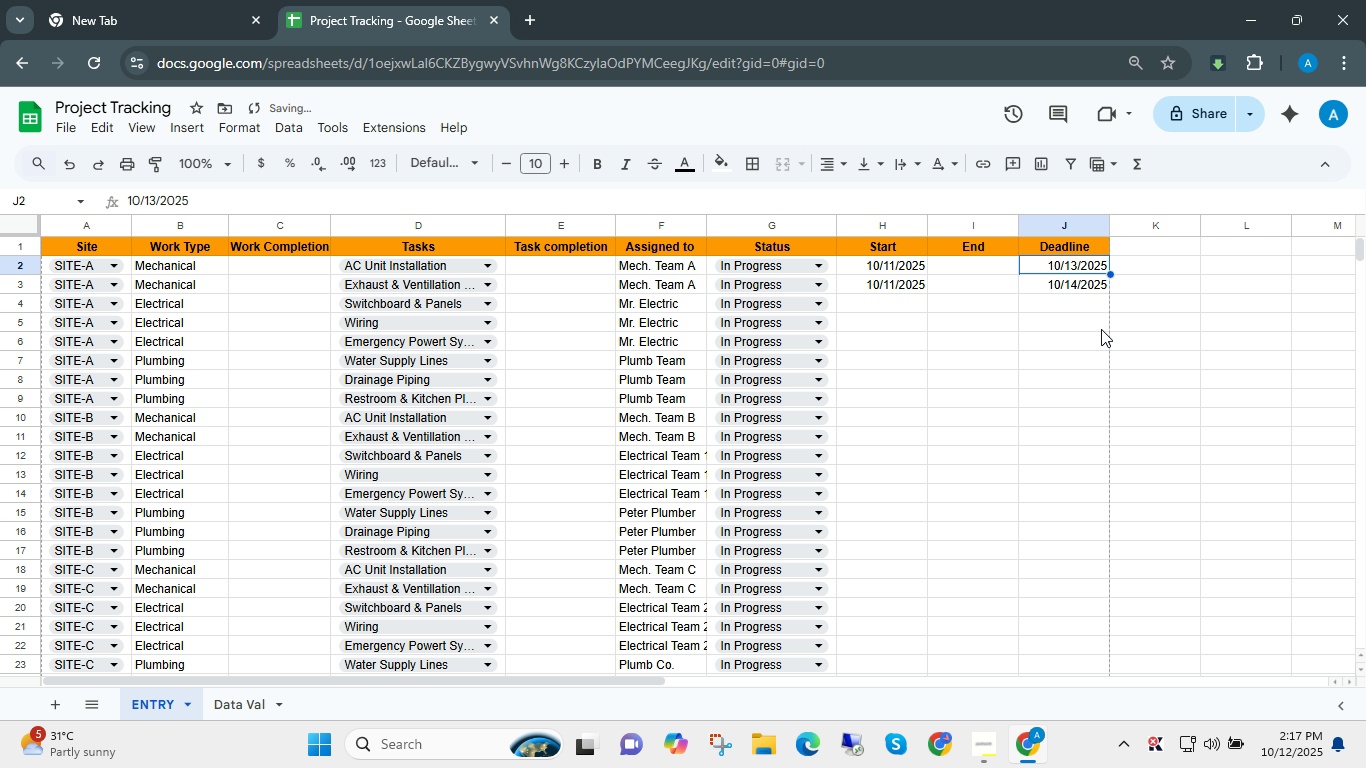 
key(Shift+ArrowDown)
 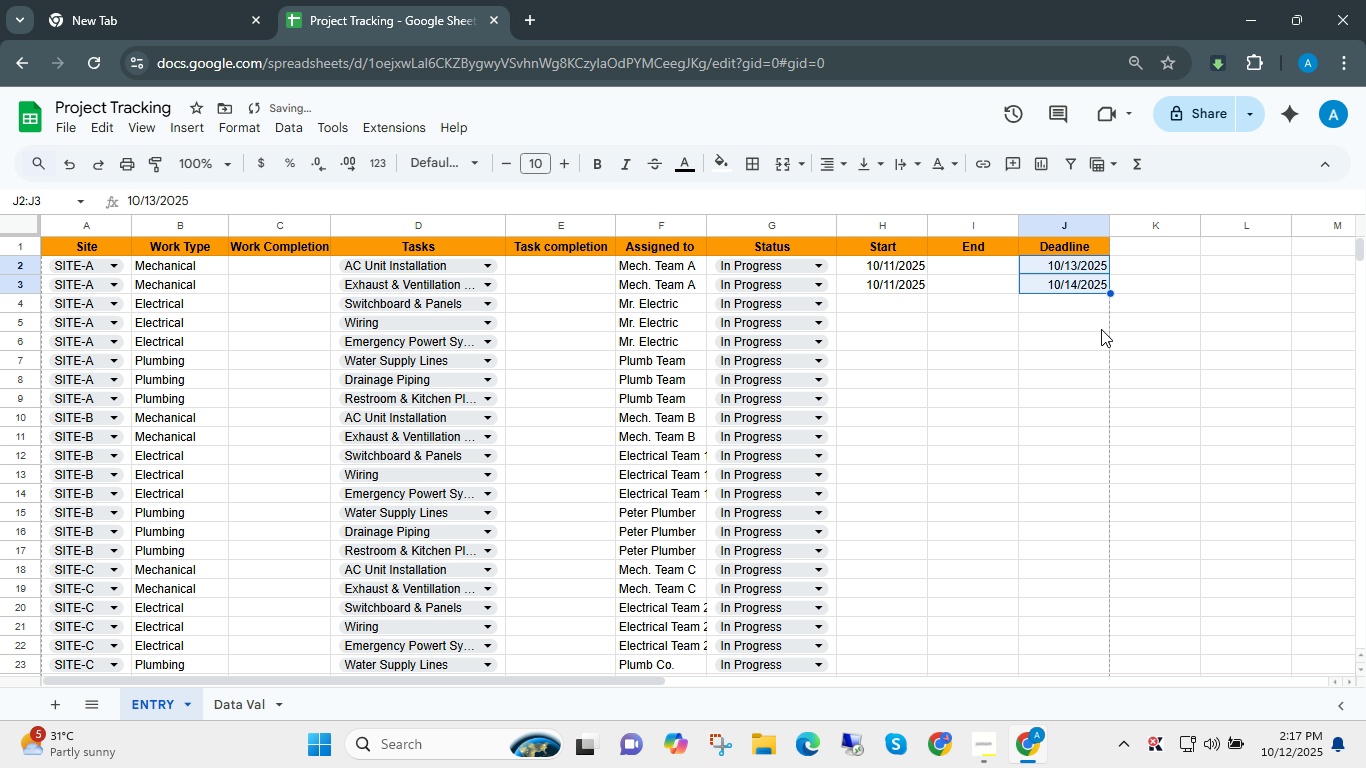 
key(Control+Shift+ControlLeft)
 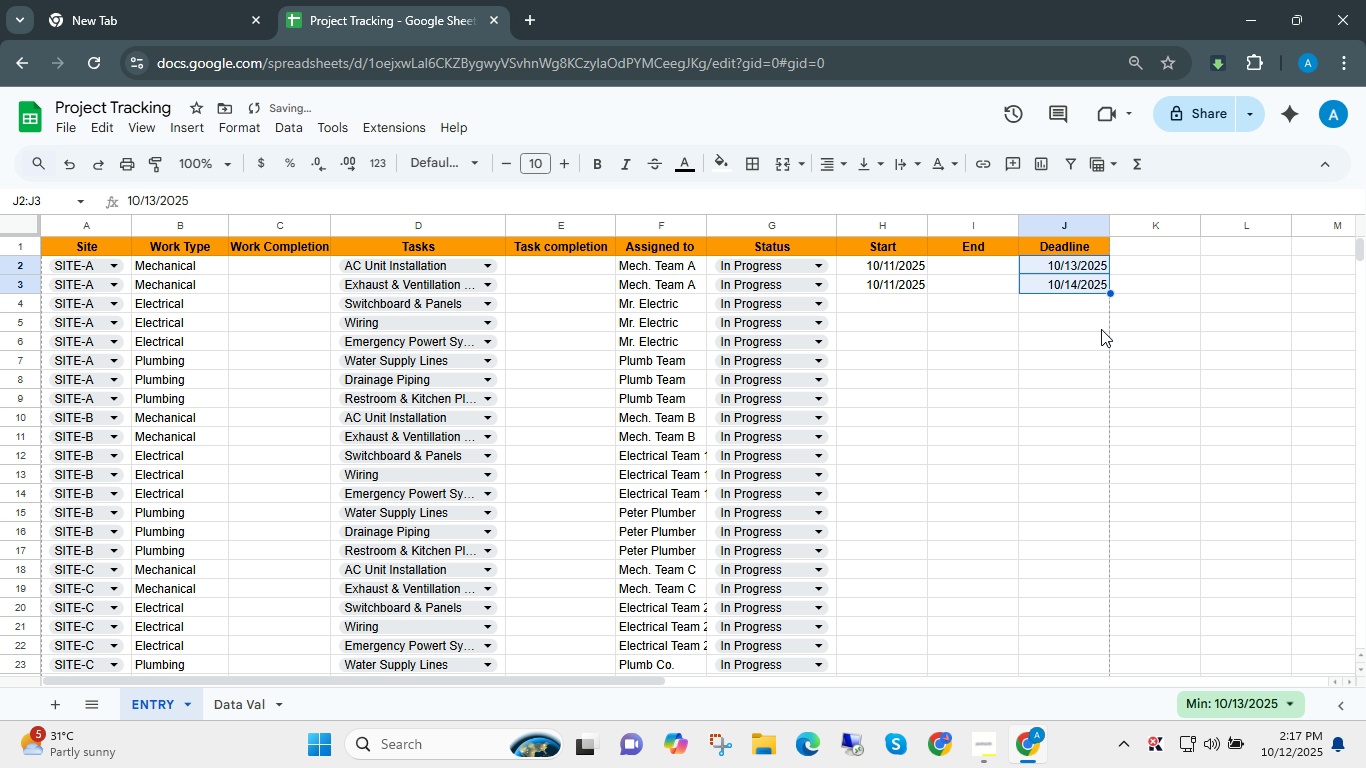 
key(Control+D)
 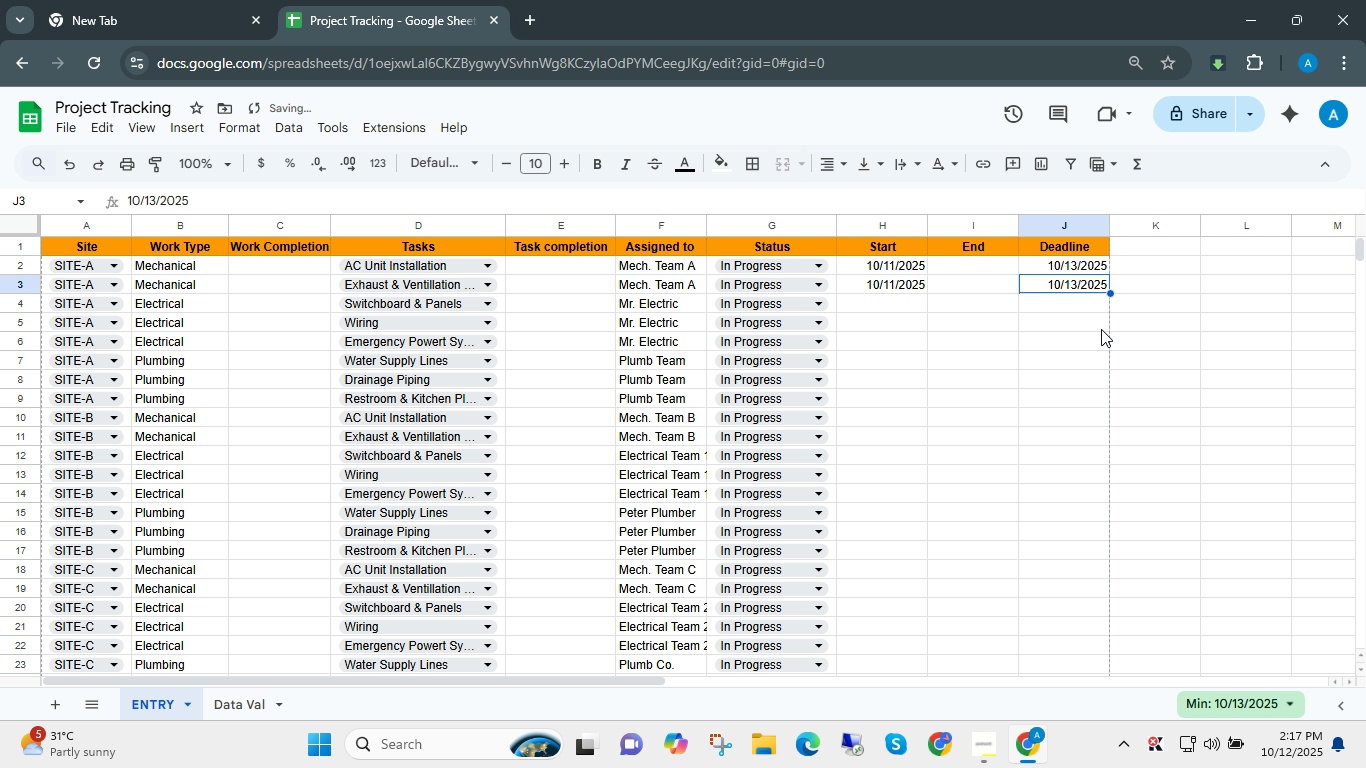 
key(ArrowDown)
 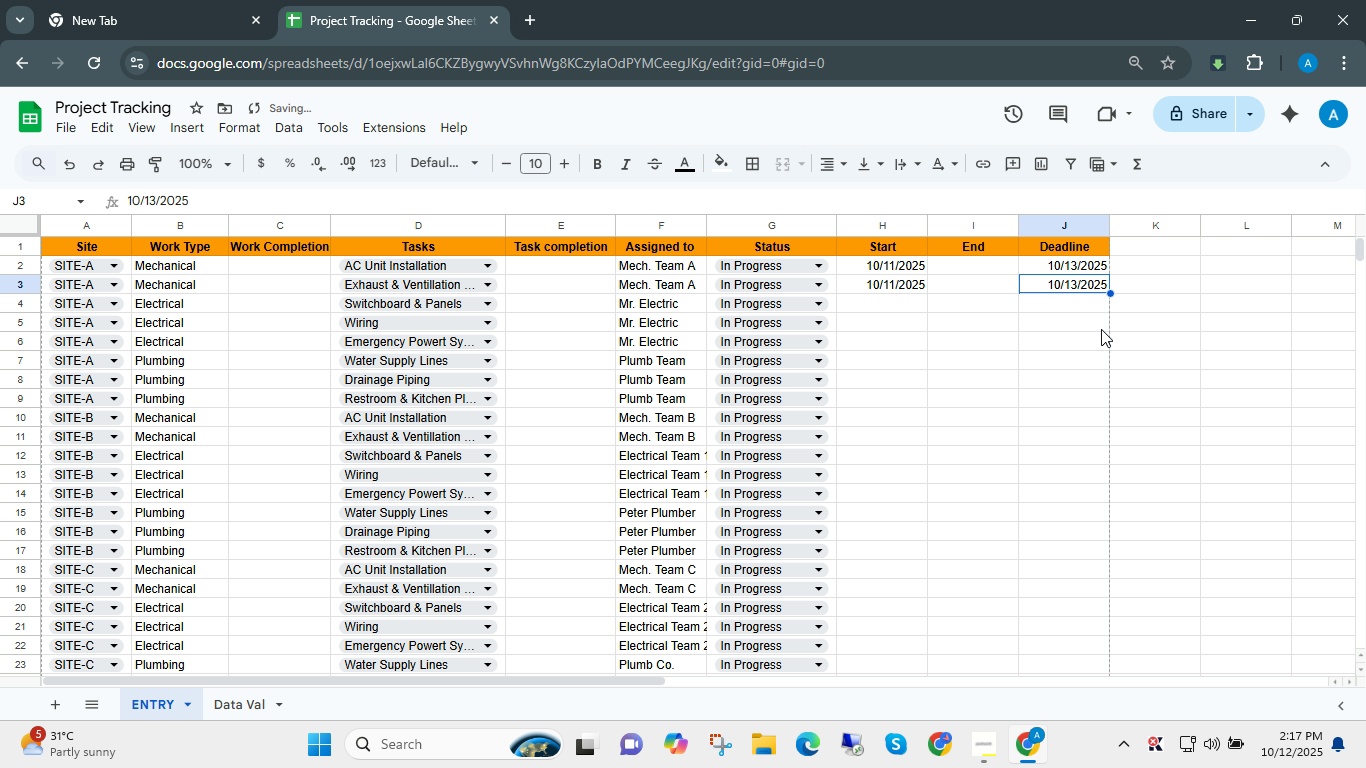 
key(ArrowDown)
 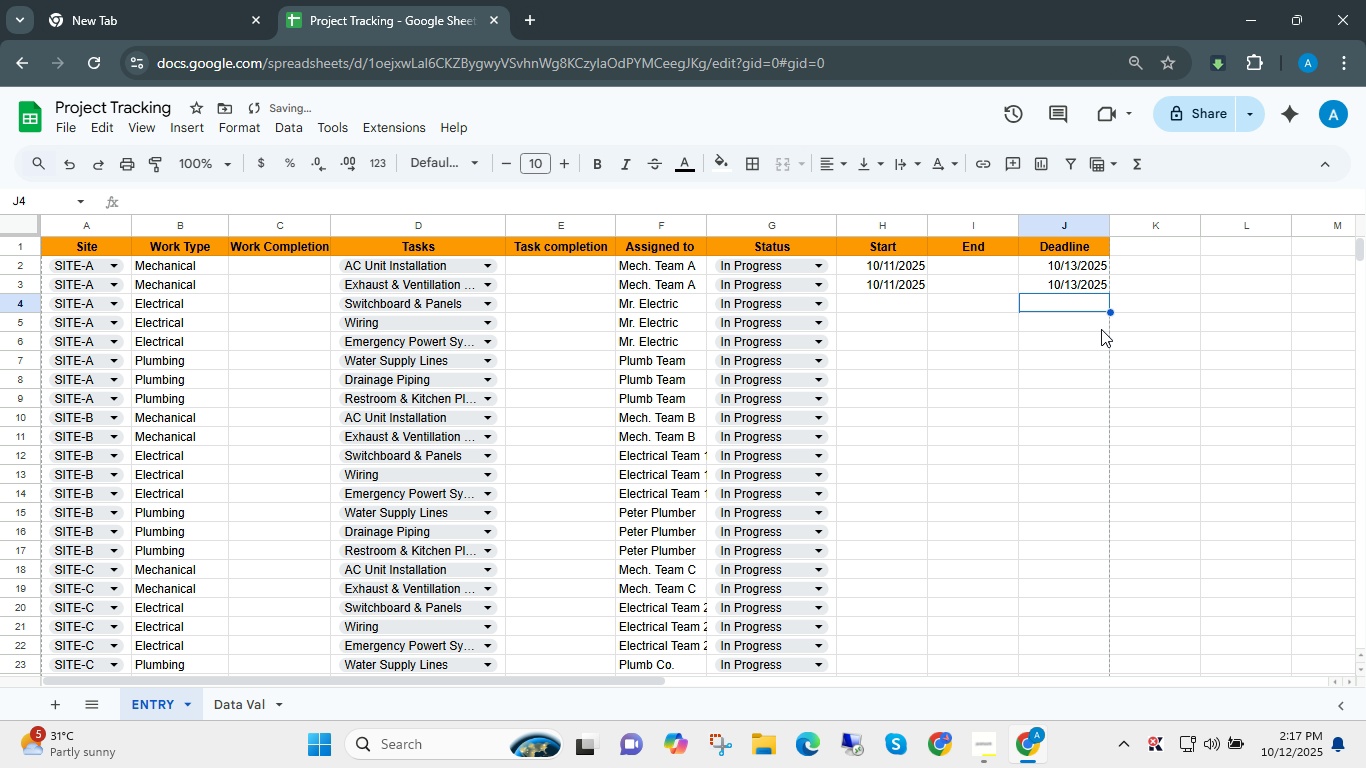 
key(ArrowLeft)
 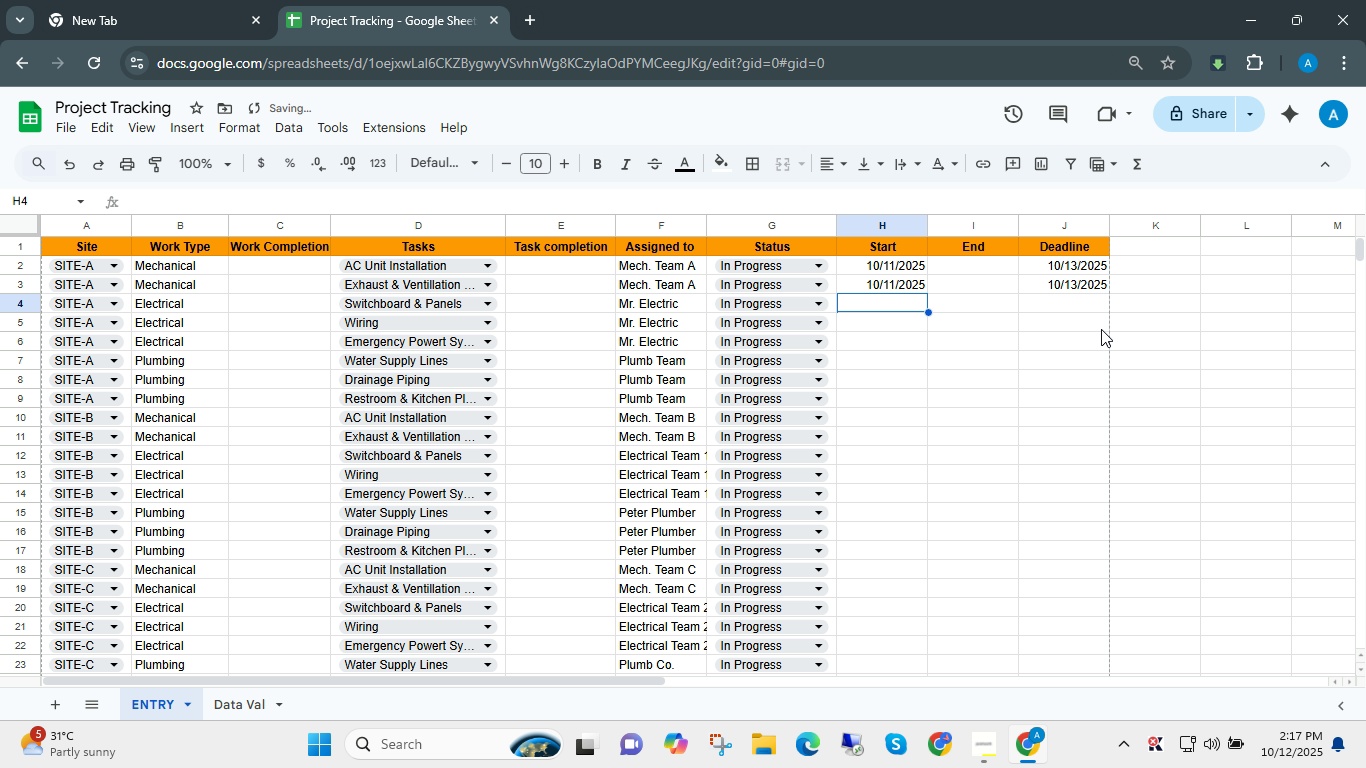 
key(ArrowLeft)
 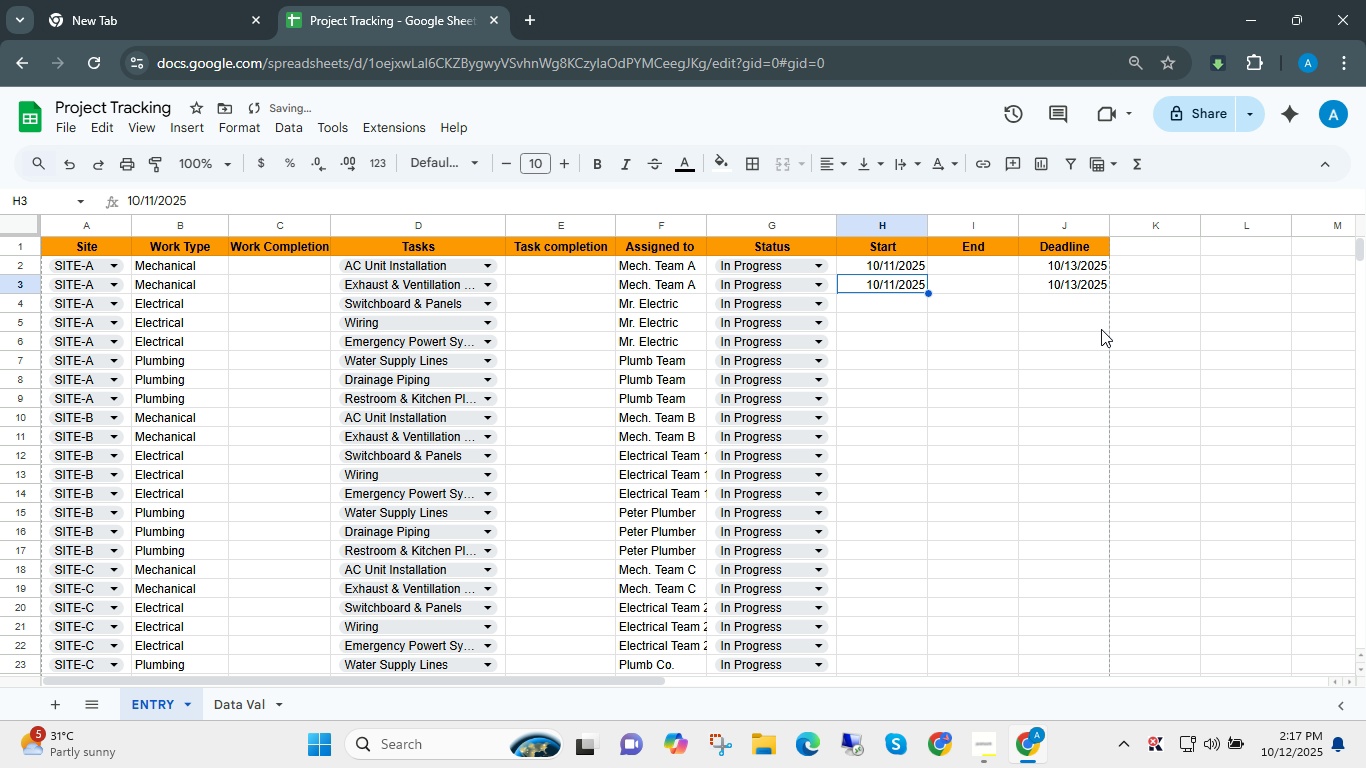 
key(ArrowUp)
 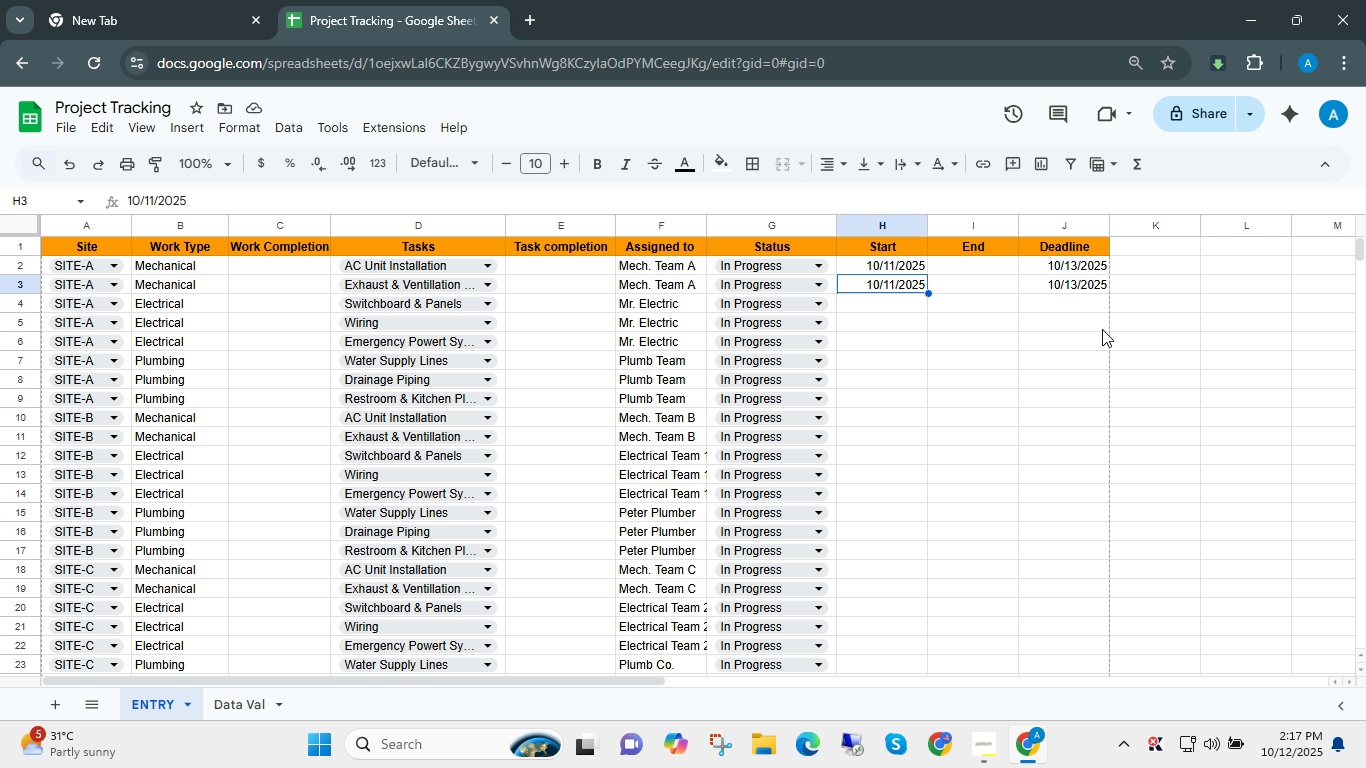 
wait(8.62)
 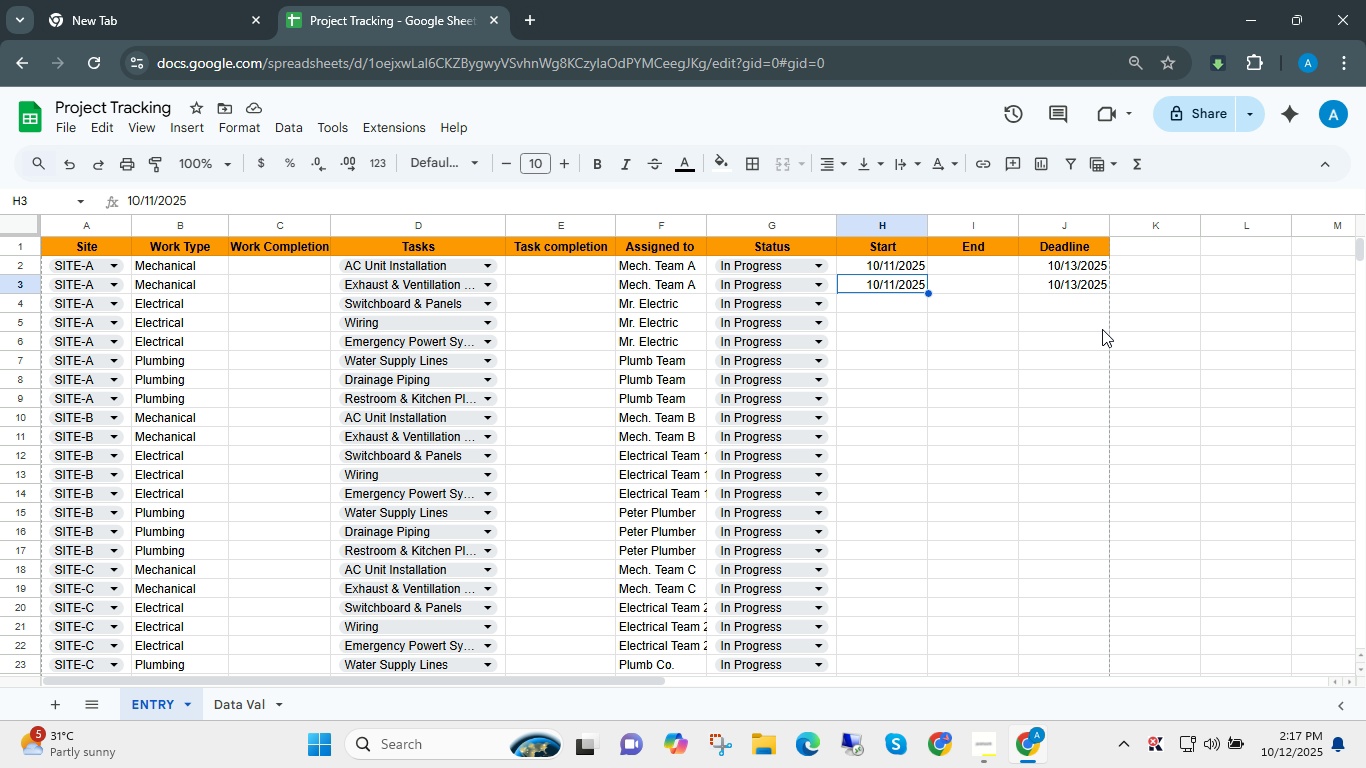 
key(ArrowDown)
 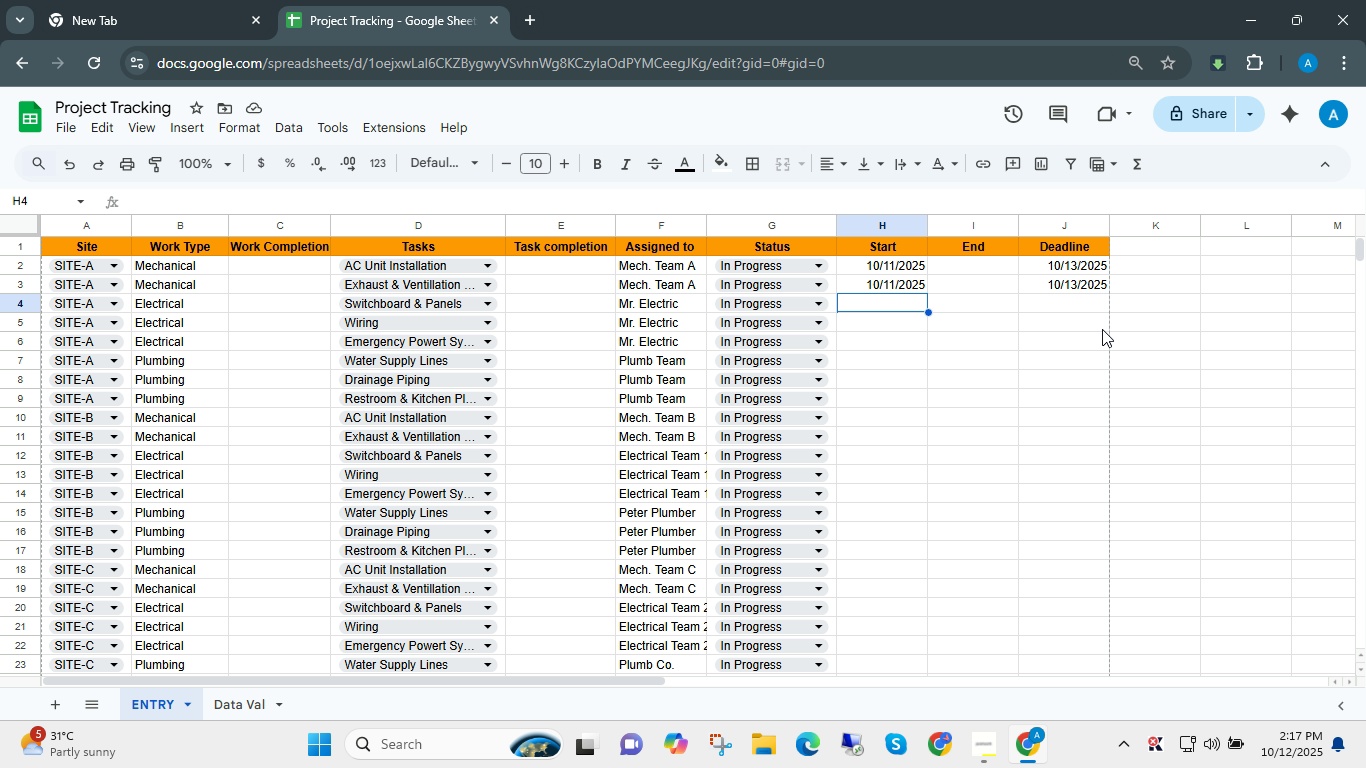 
key(ArrowLeft)
 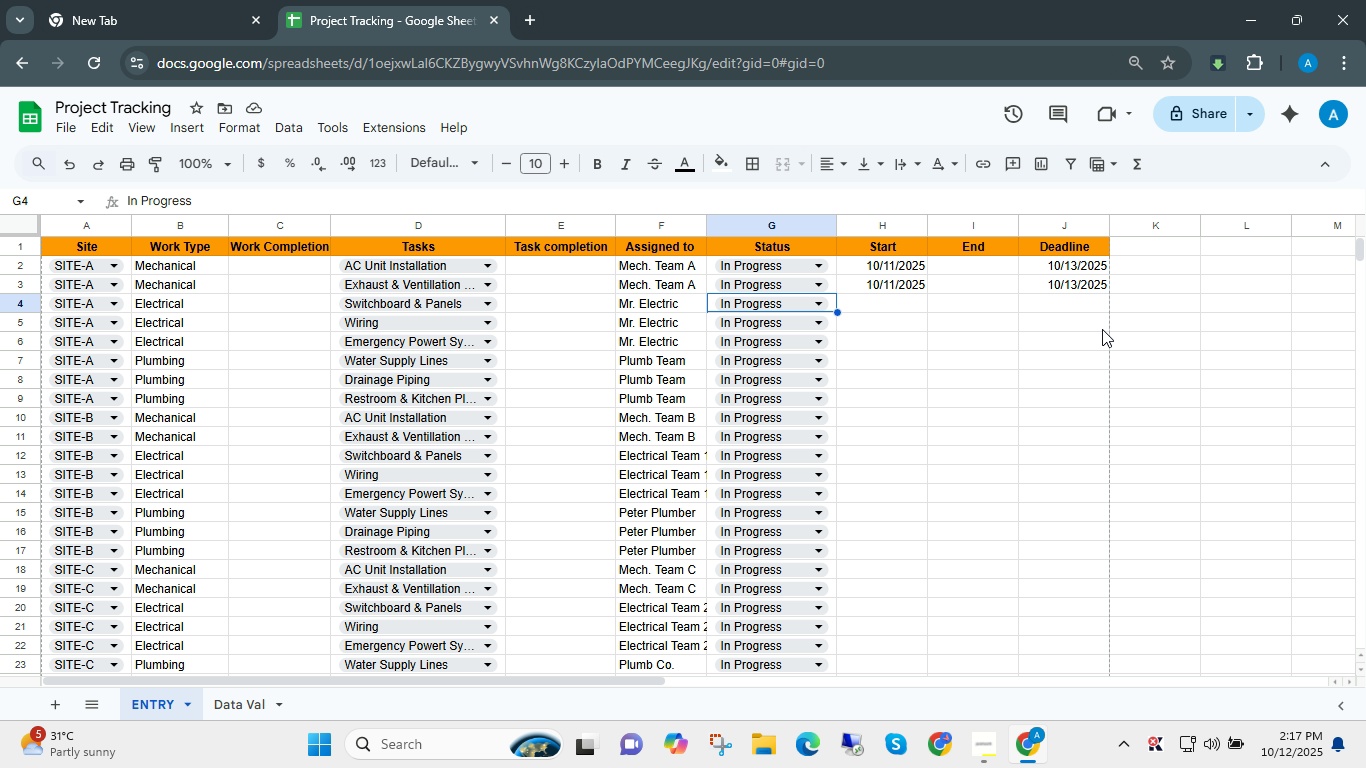 
type(no)
key(Tab)
 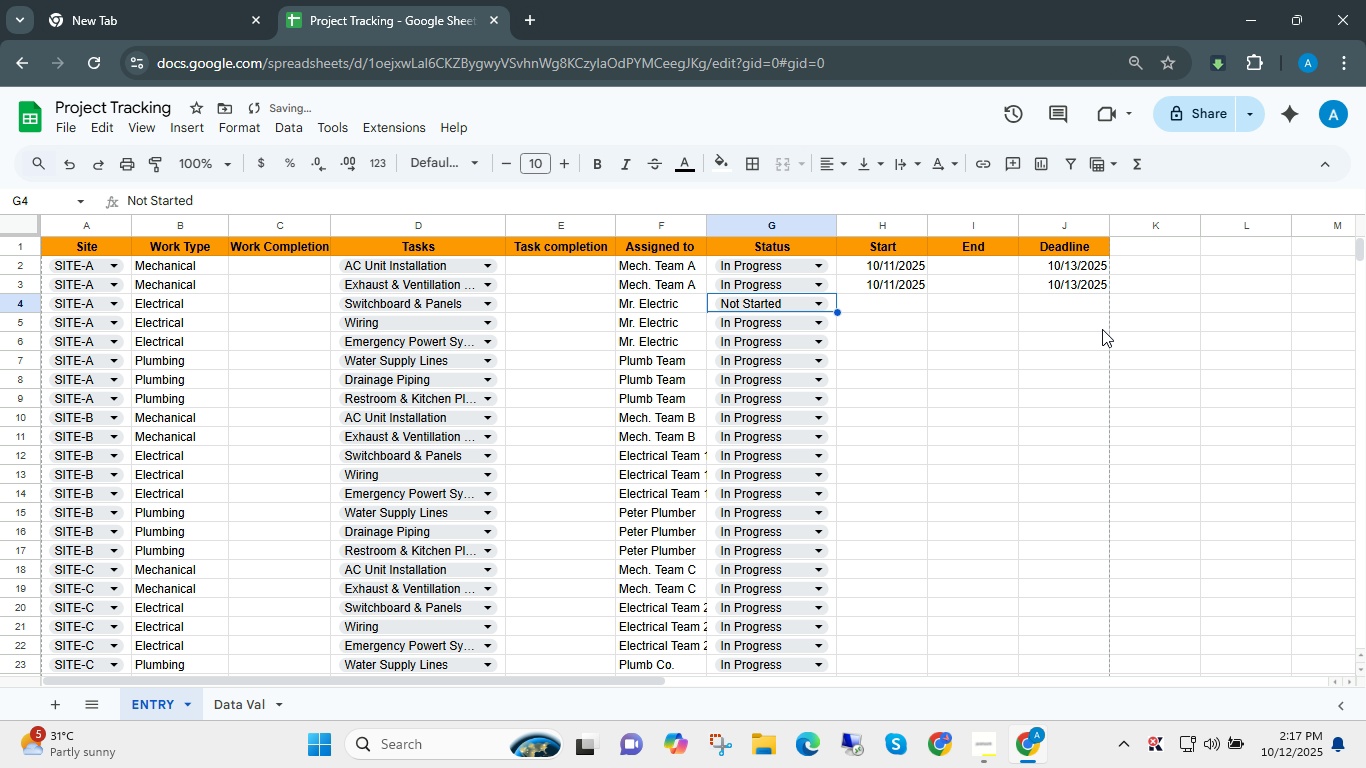 
key(ArrowLeft)
 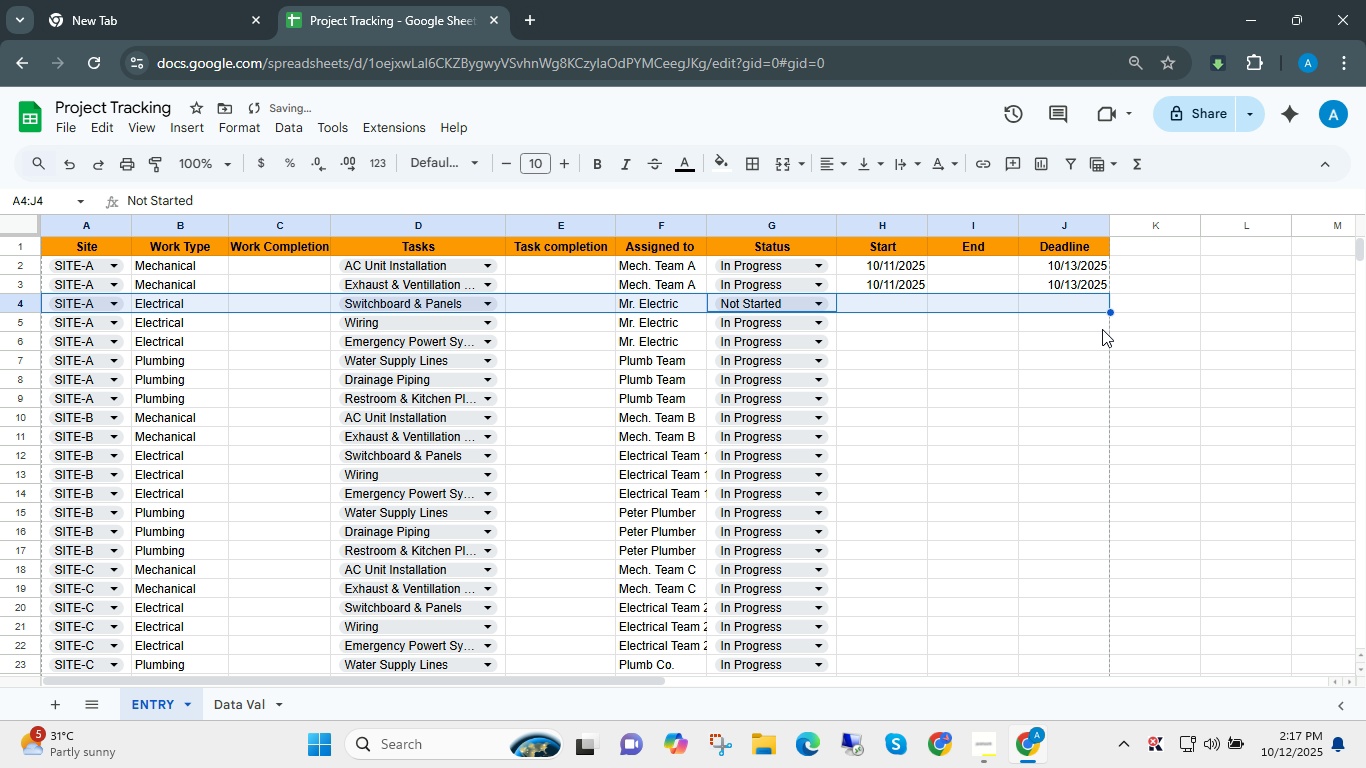 
key(Shift+ShiftLeft)
 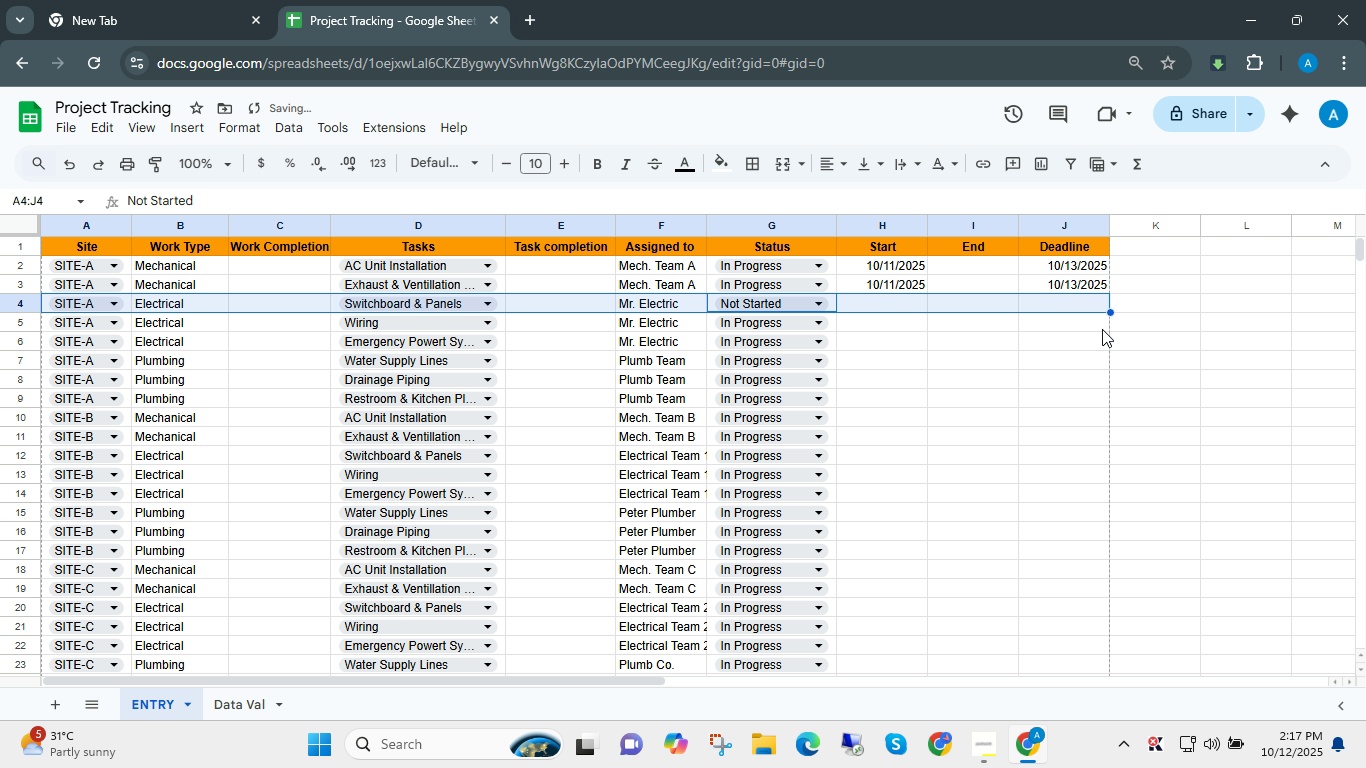 
key(Shift+Space)
 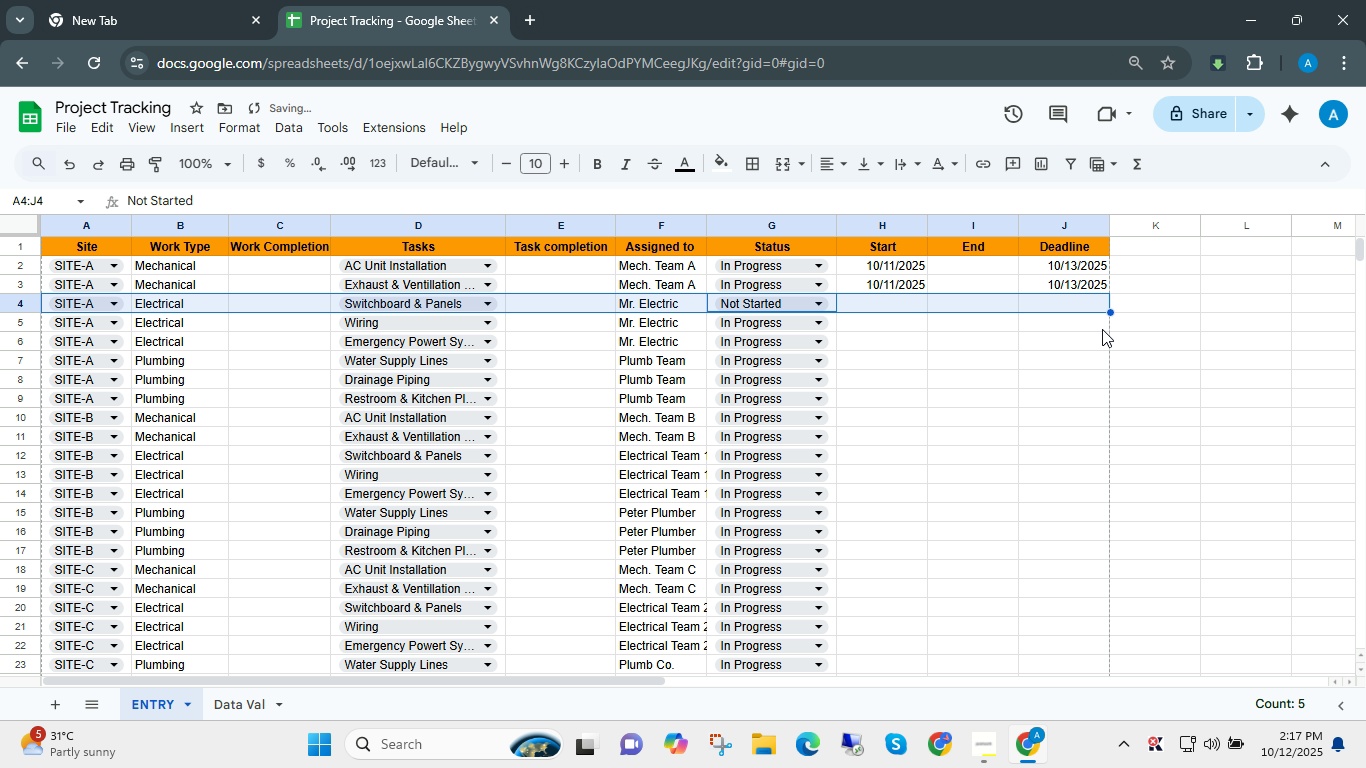 
key(Shift+ShiftLeft)
 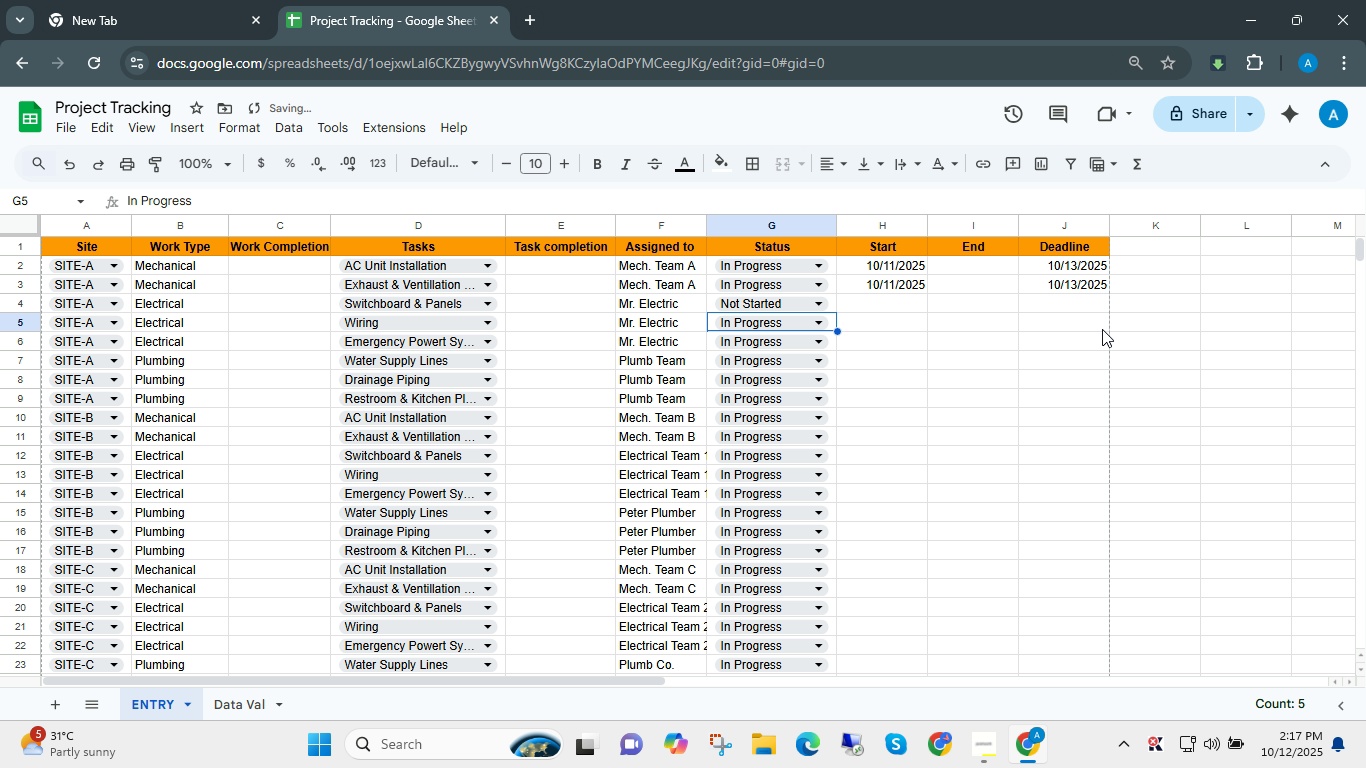 
key(ArrowDown)
 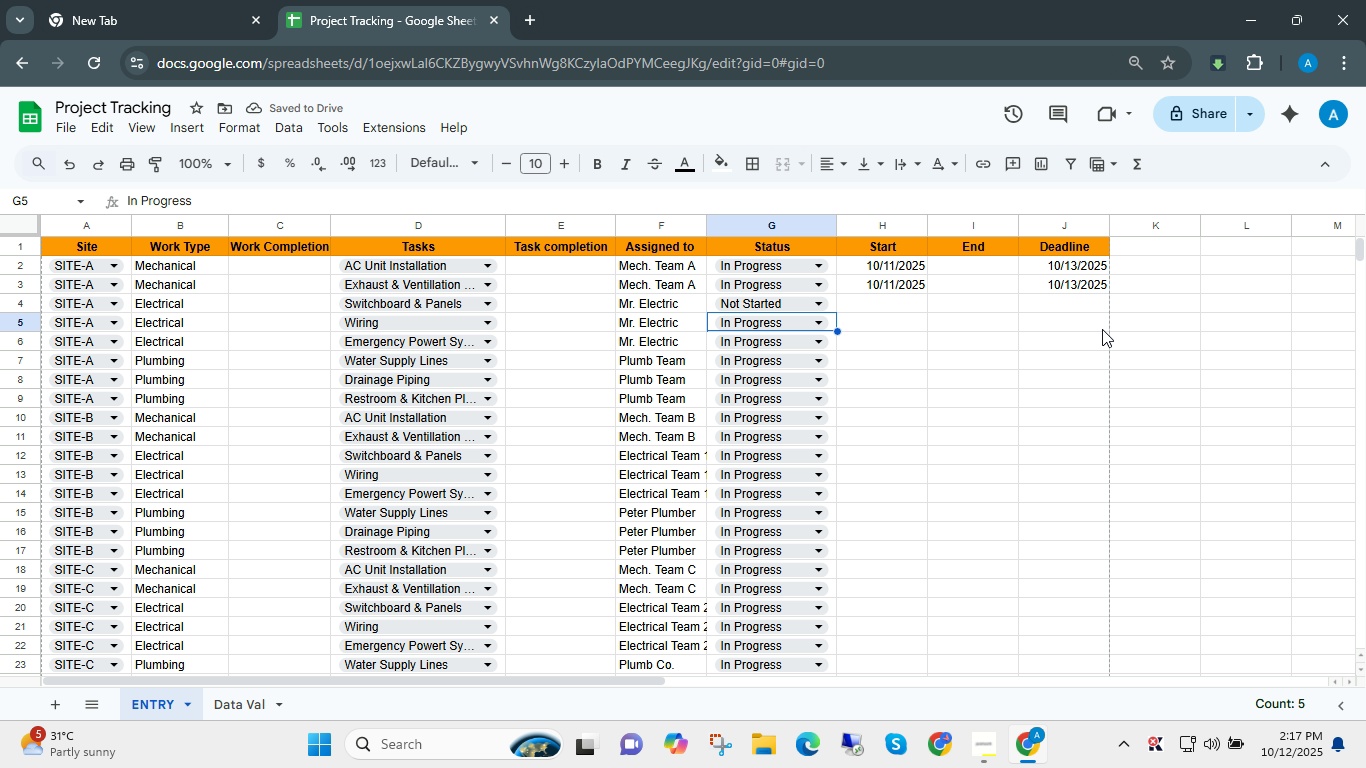 
key(ArrowUp)
 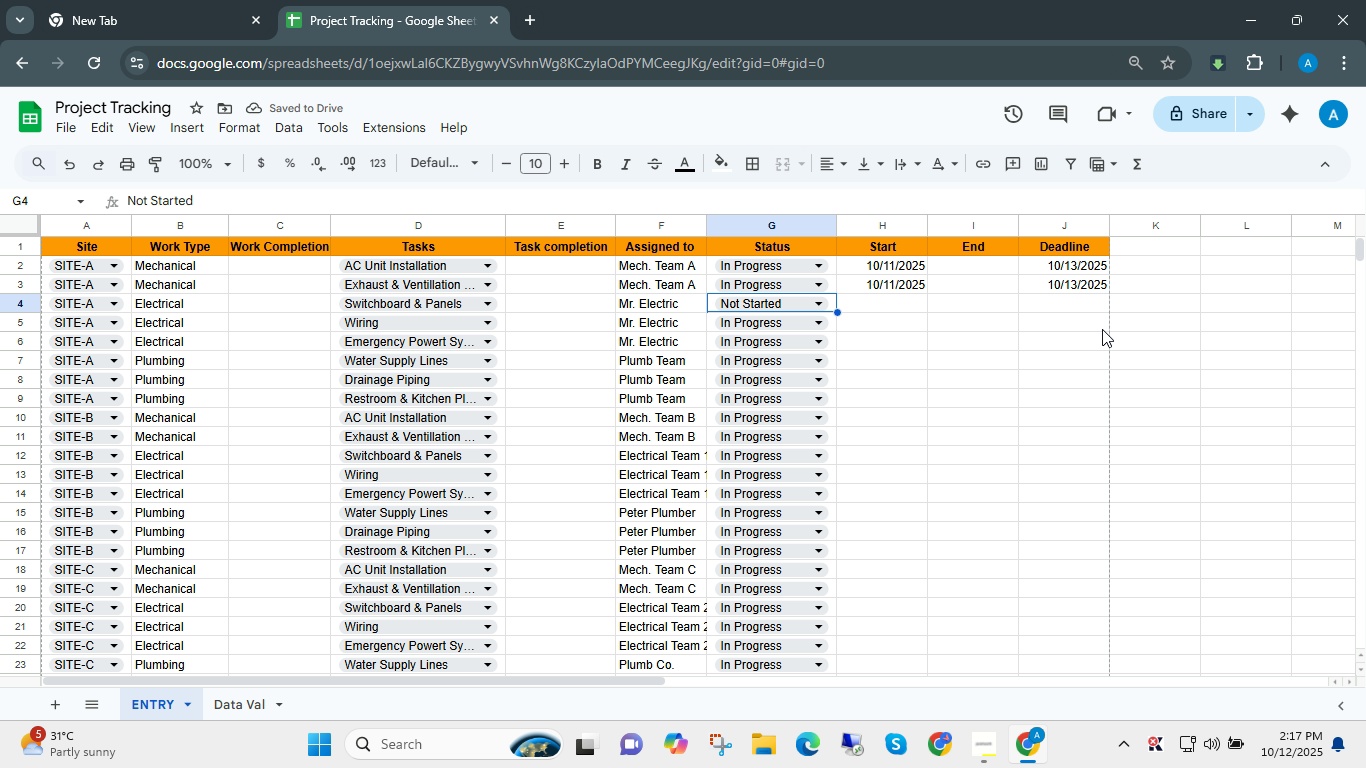 
key(Shift+ArrowDown)
 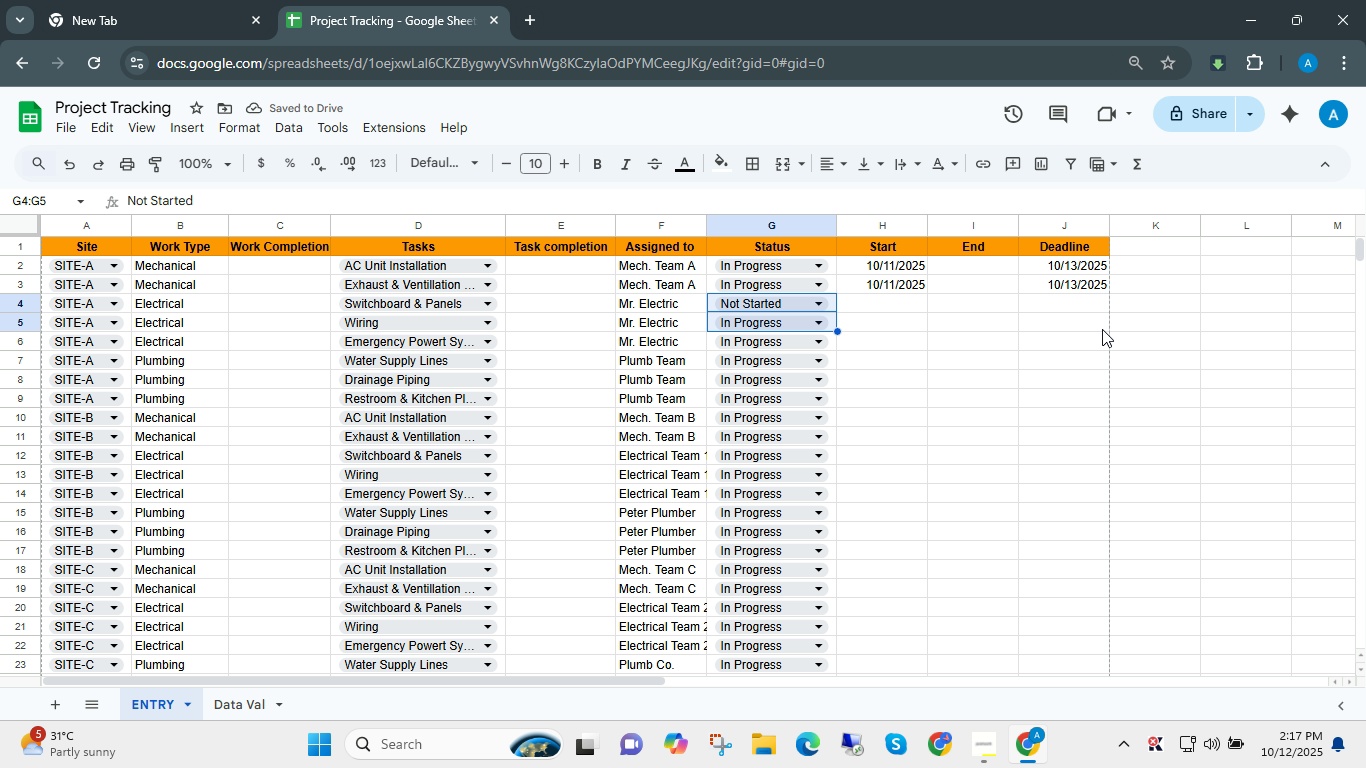 
key(Shift+ArrowDown)
 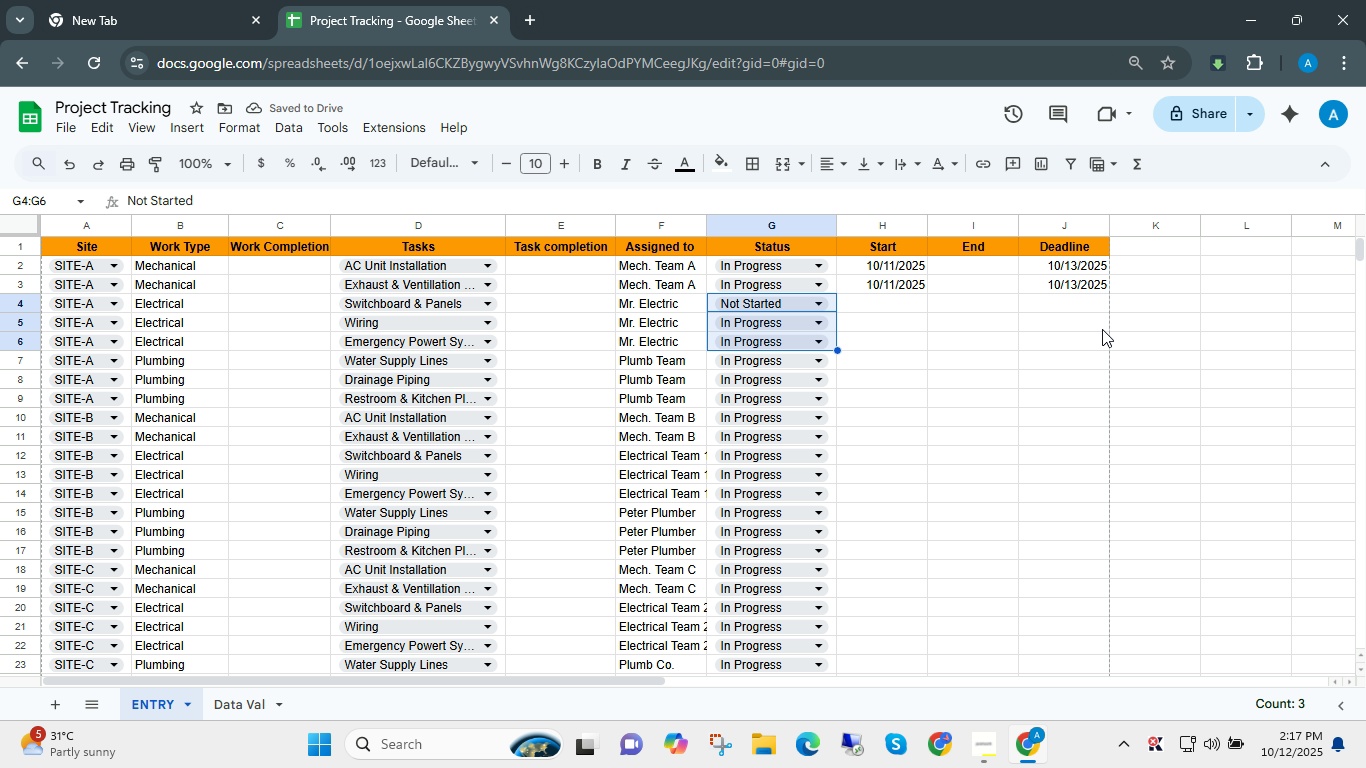 
key(Control+Shift+ControlLeft)
 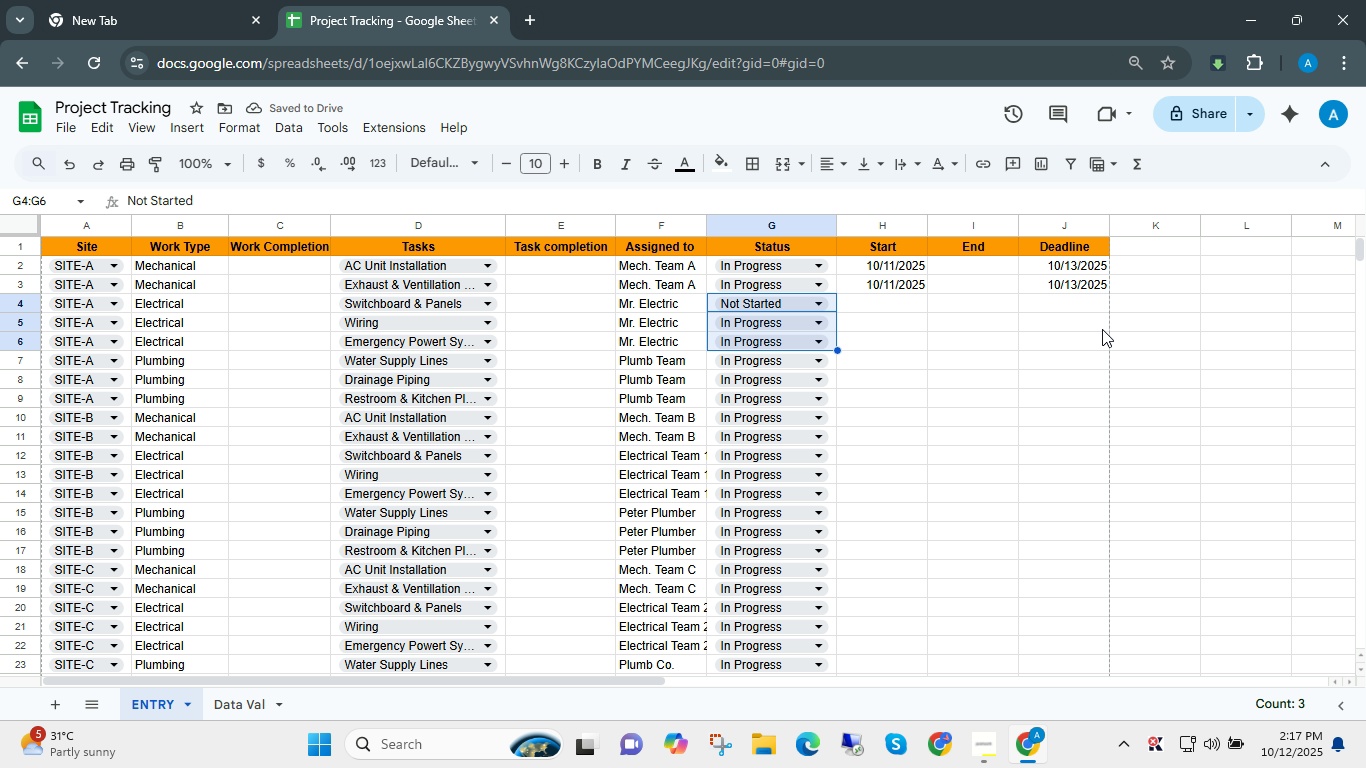 
key(Control+D)
 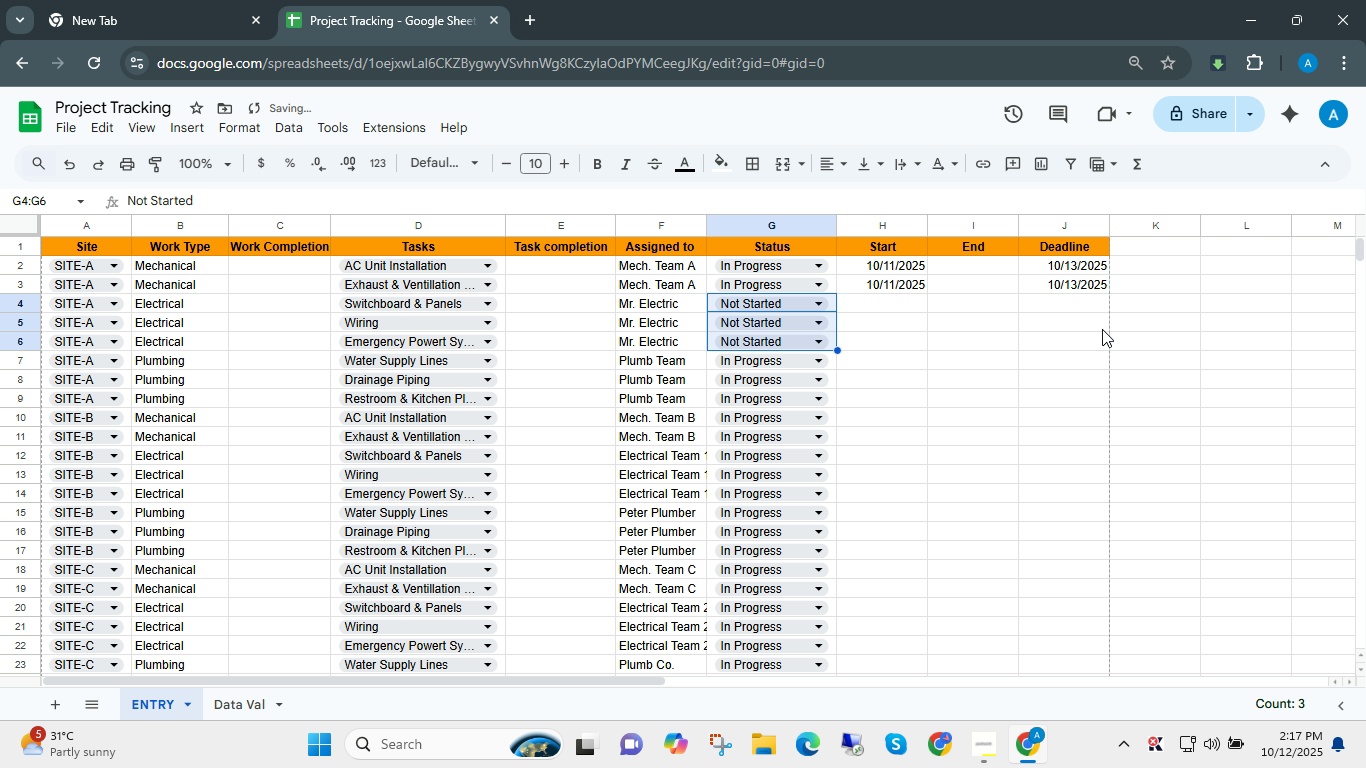 
key(Shift+ShiftLeft)
 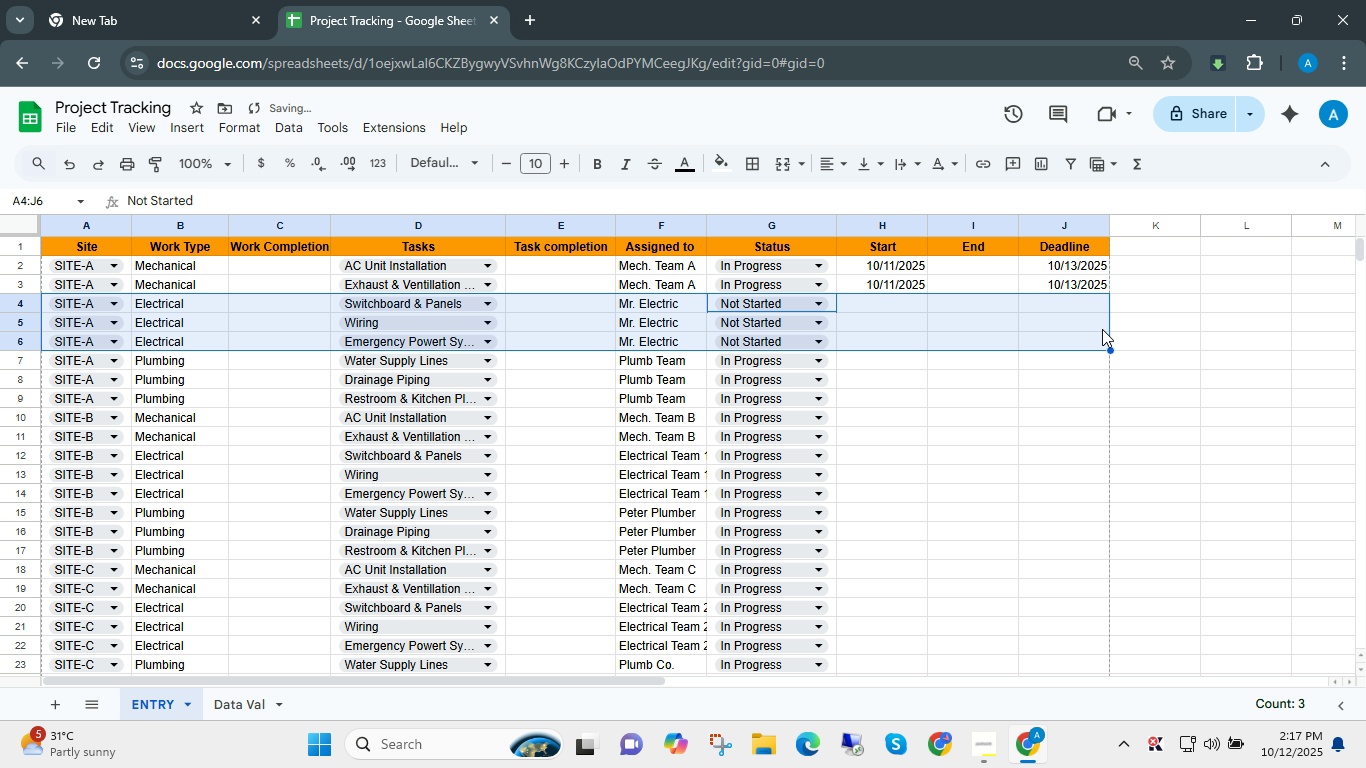 
key(Shift+Space)
 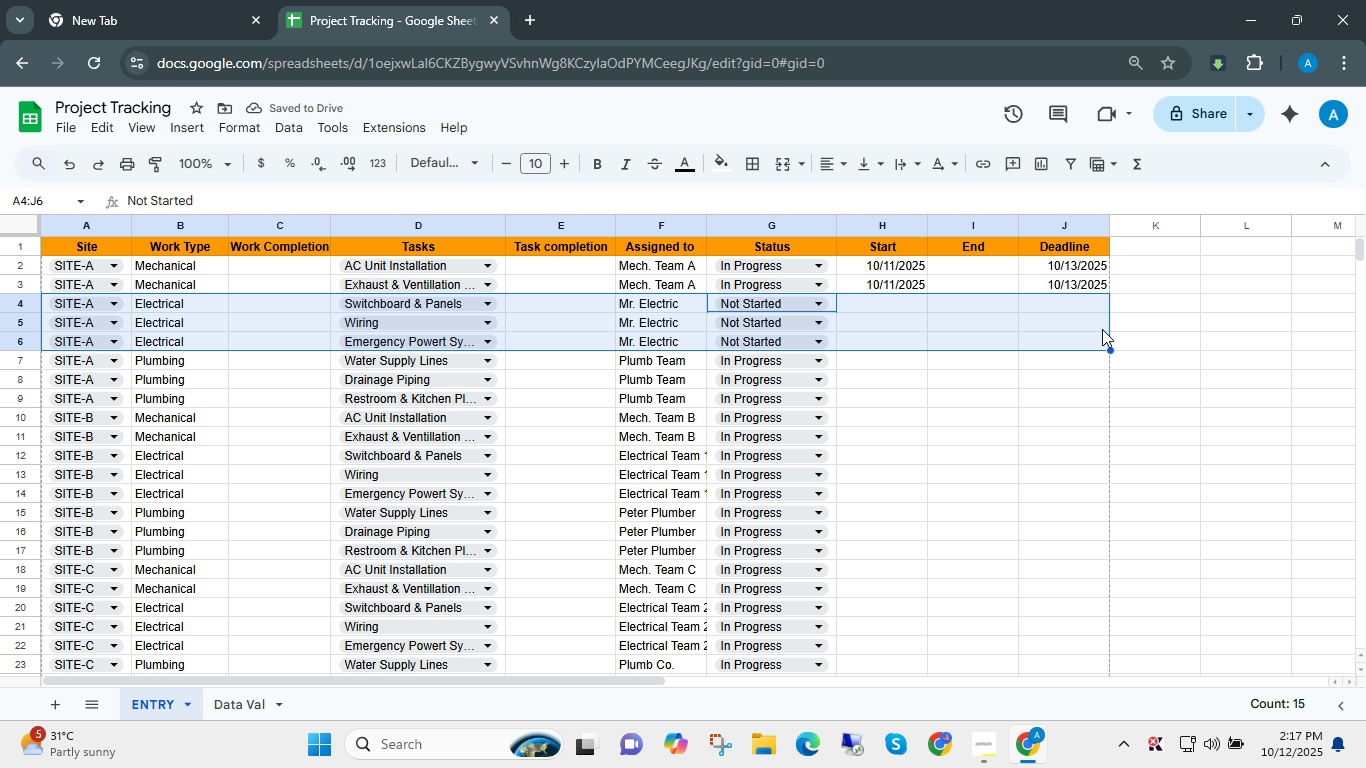 
key(ArrowRight)
 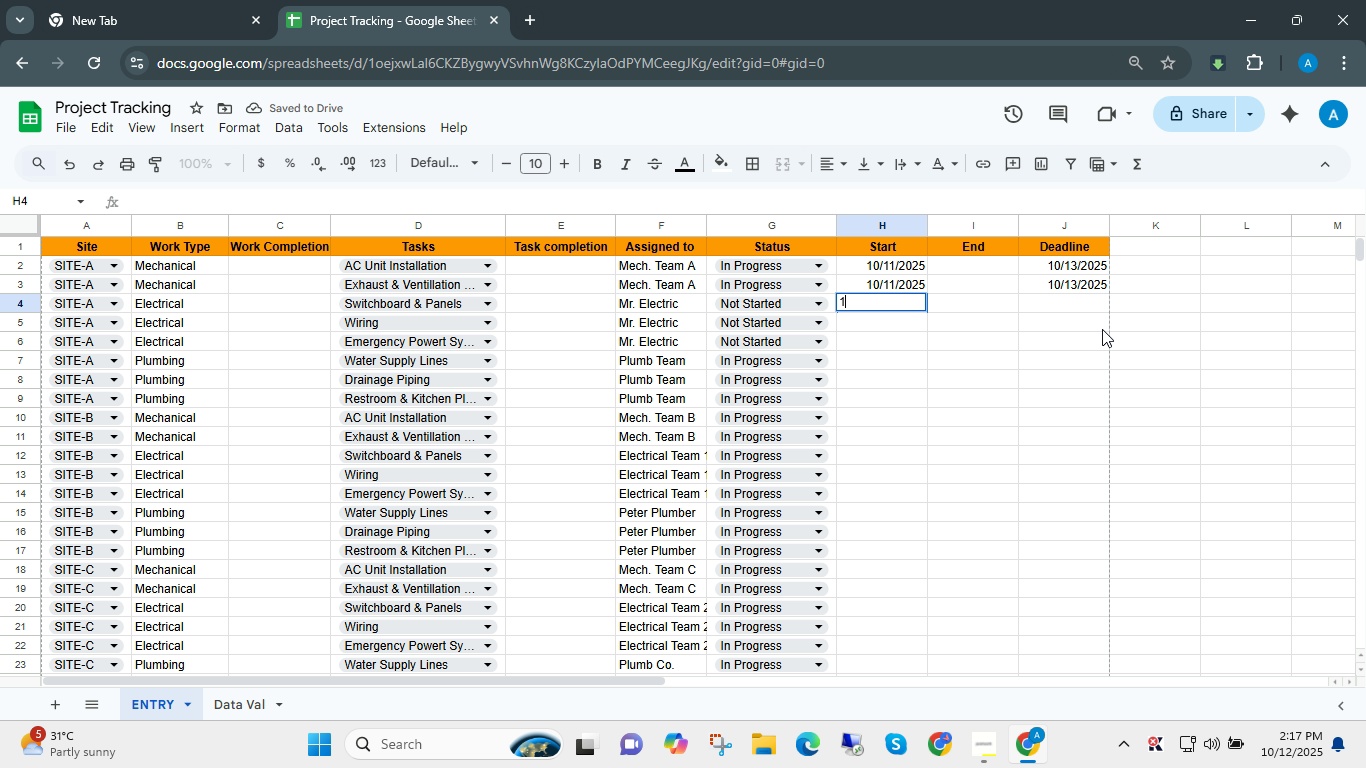 
key(Numpad1)
 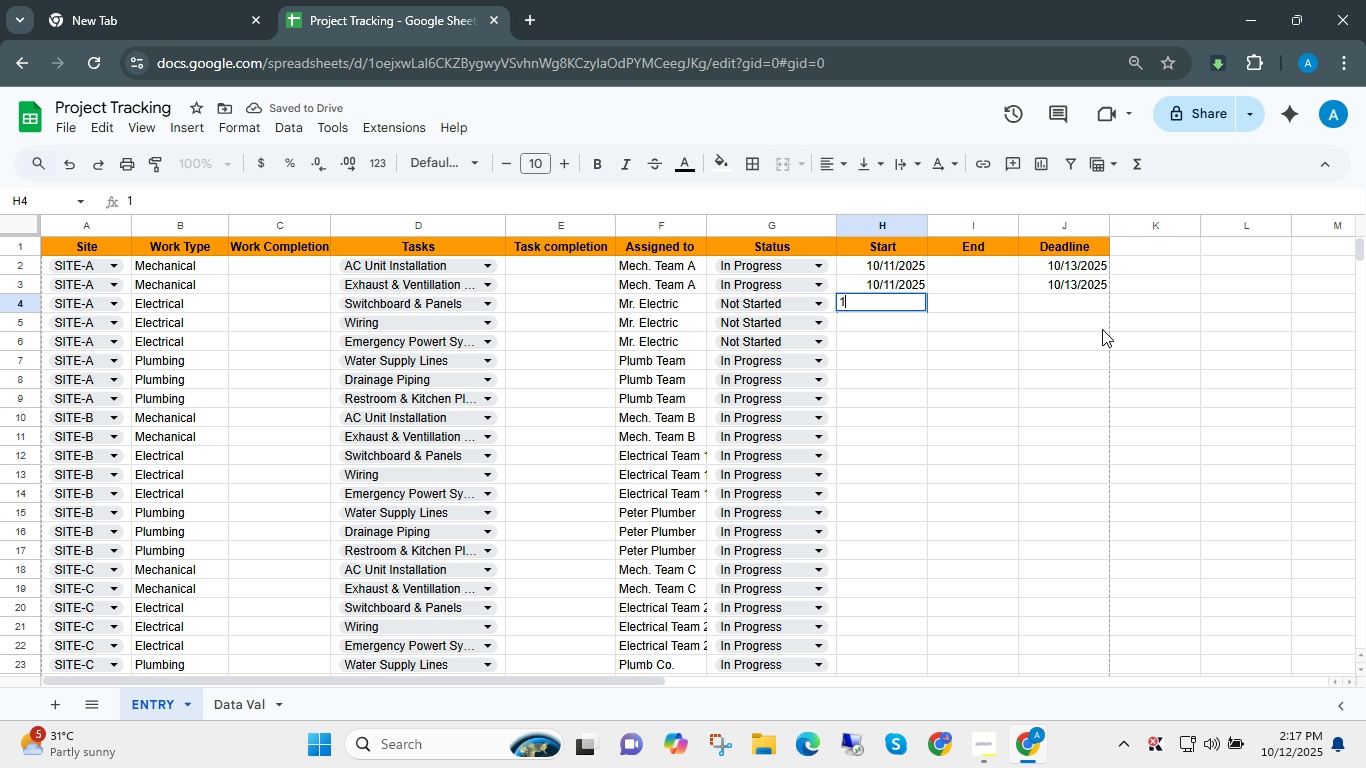 
key(Numpad0)
 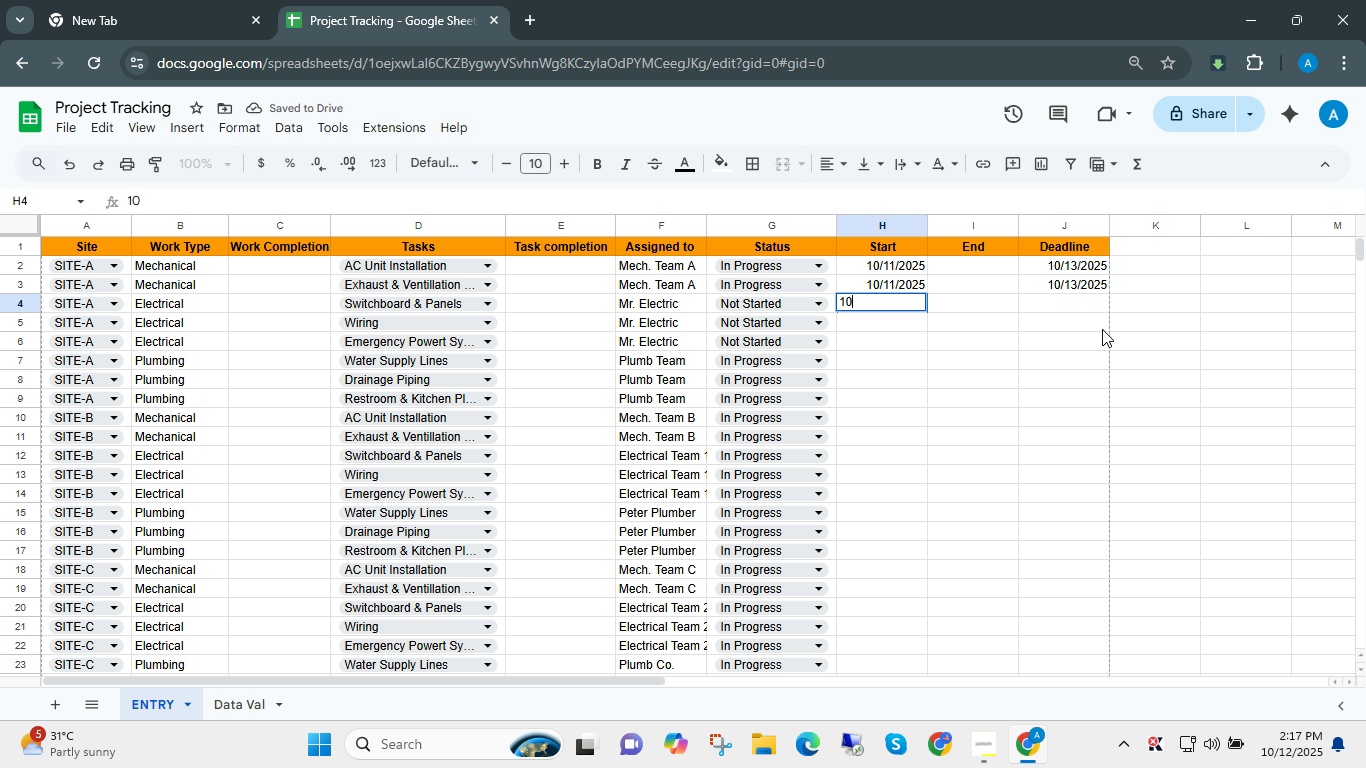 
key(NumpadDivide)
 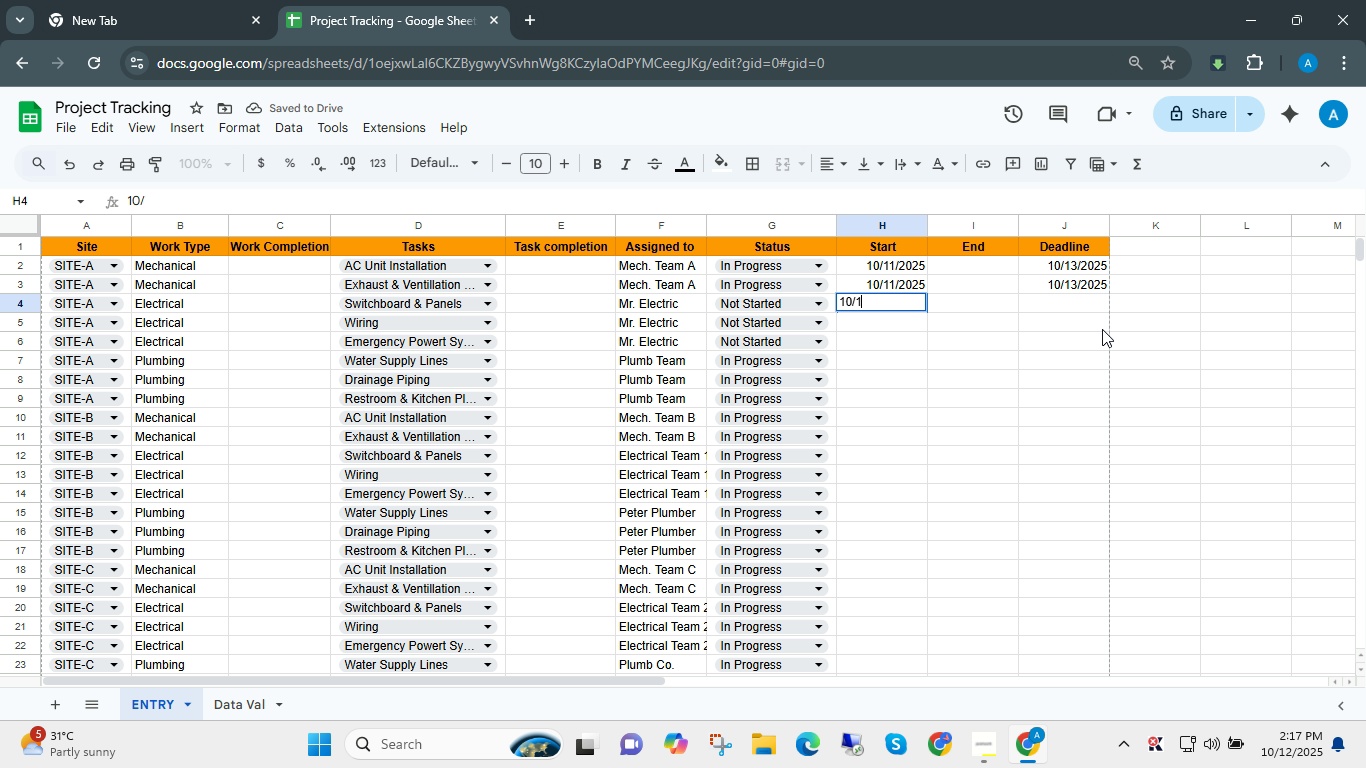 
key(Numpad1)
 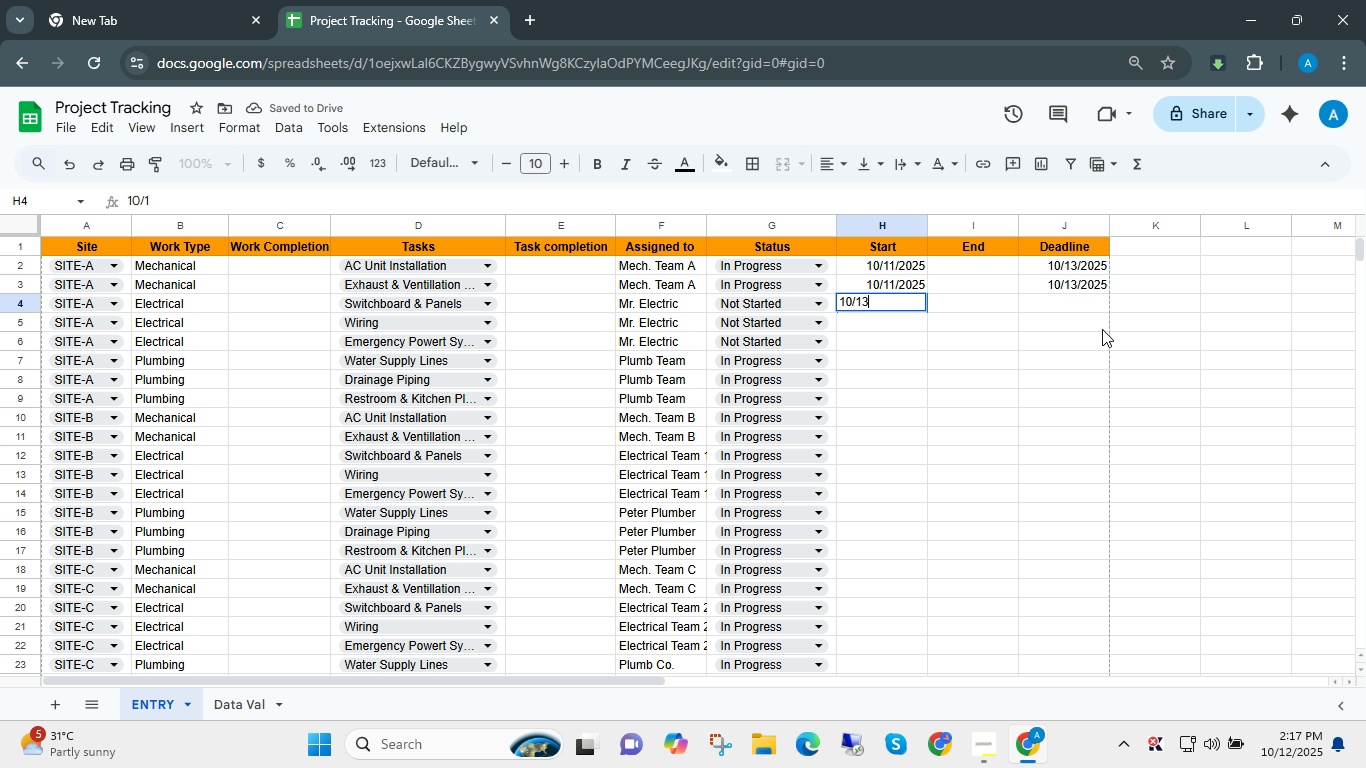 
key(Numpad3)
 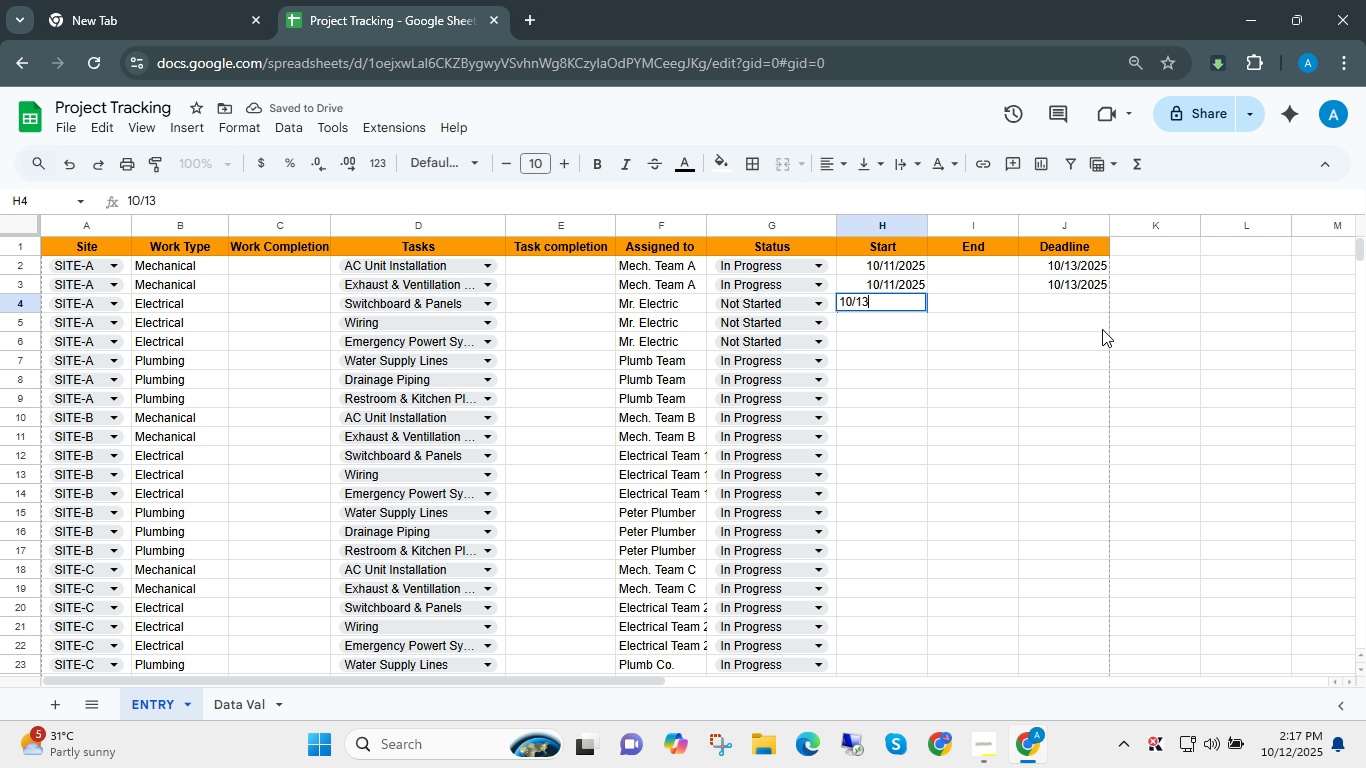 
key(NumpadEnter)
 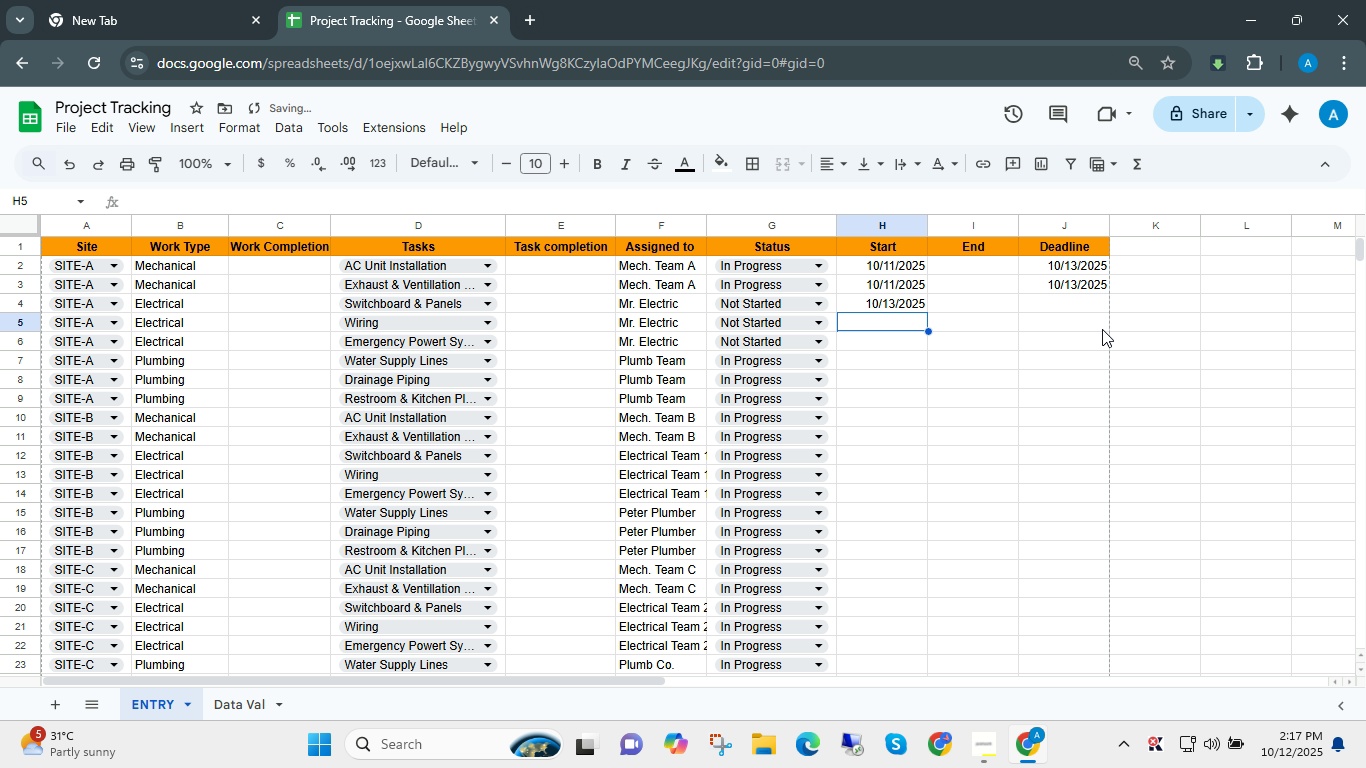 
key(ArrowUp)
 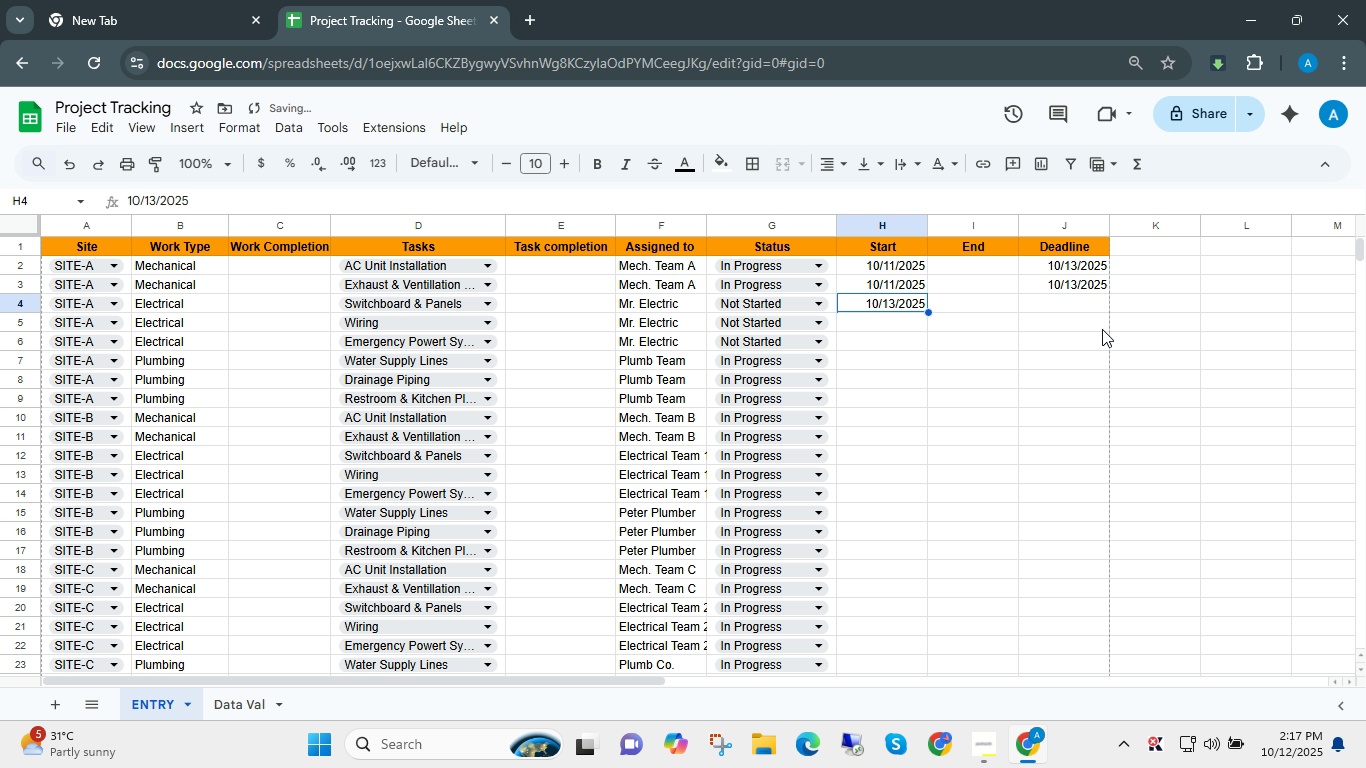 
key(Shift+ArrowDown)
 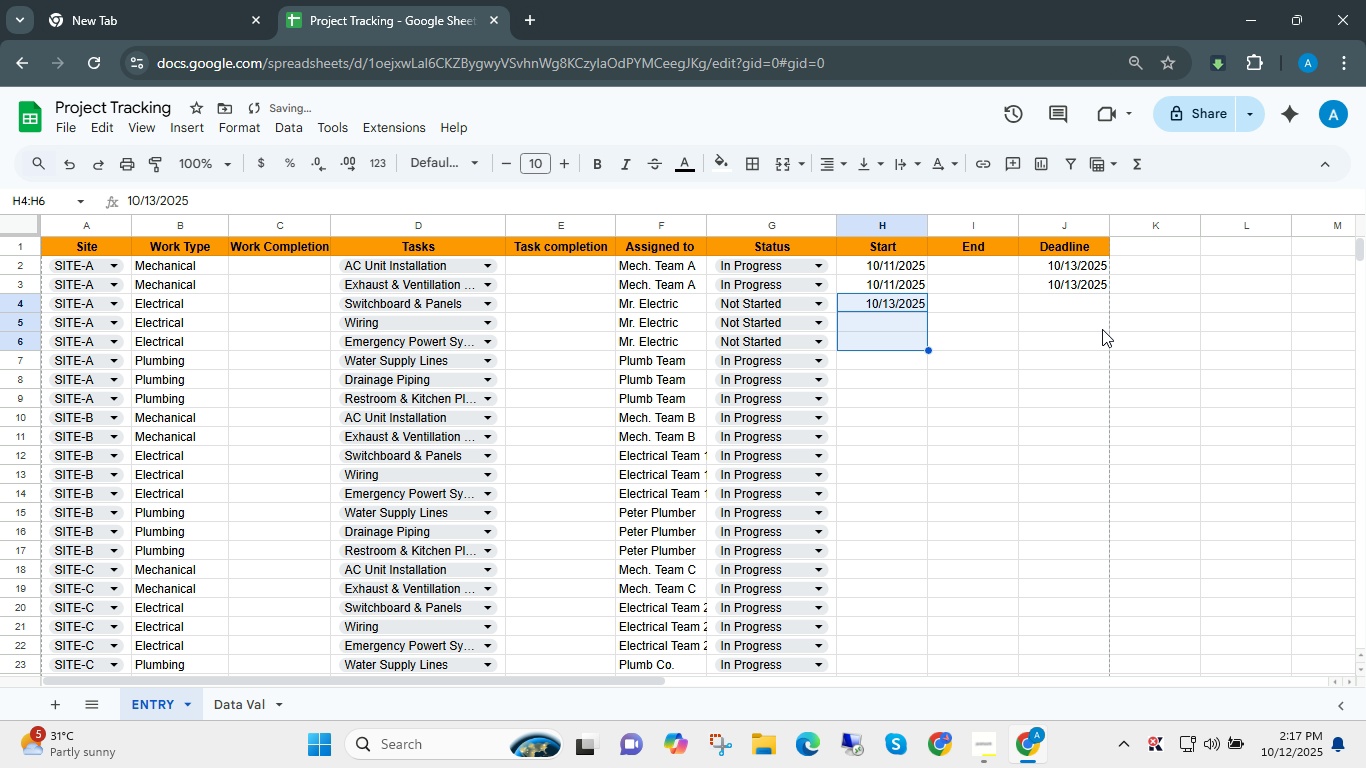 
key(Shift+ArrowDown)
 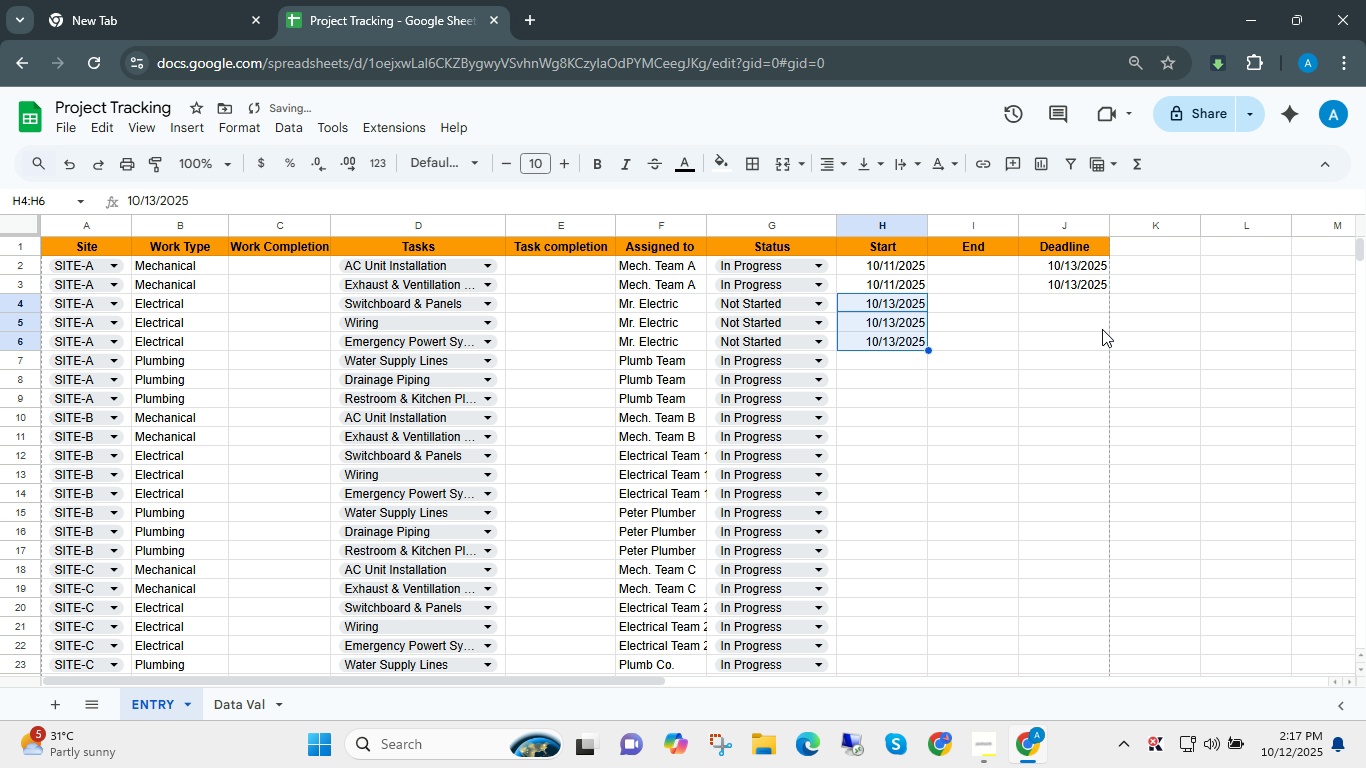 
key(Control+Shift+ControlLeft)
 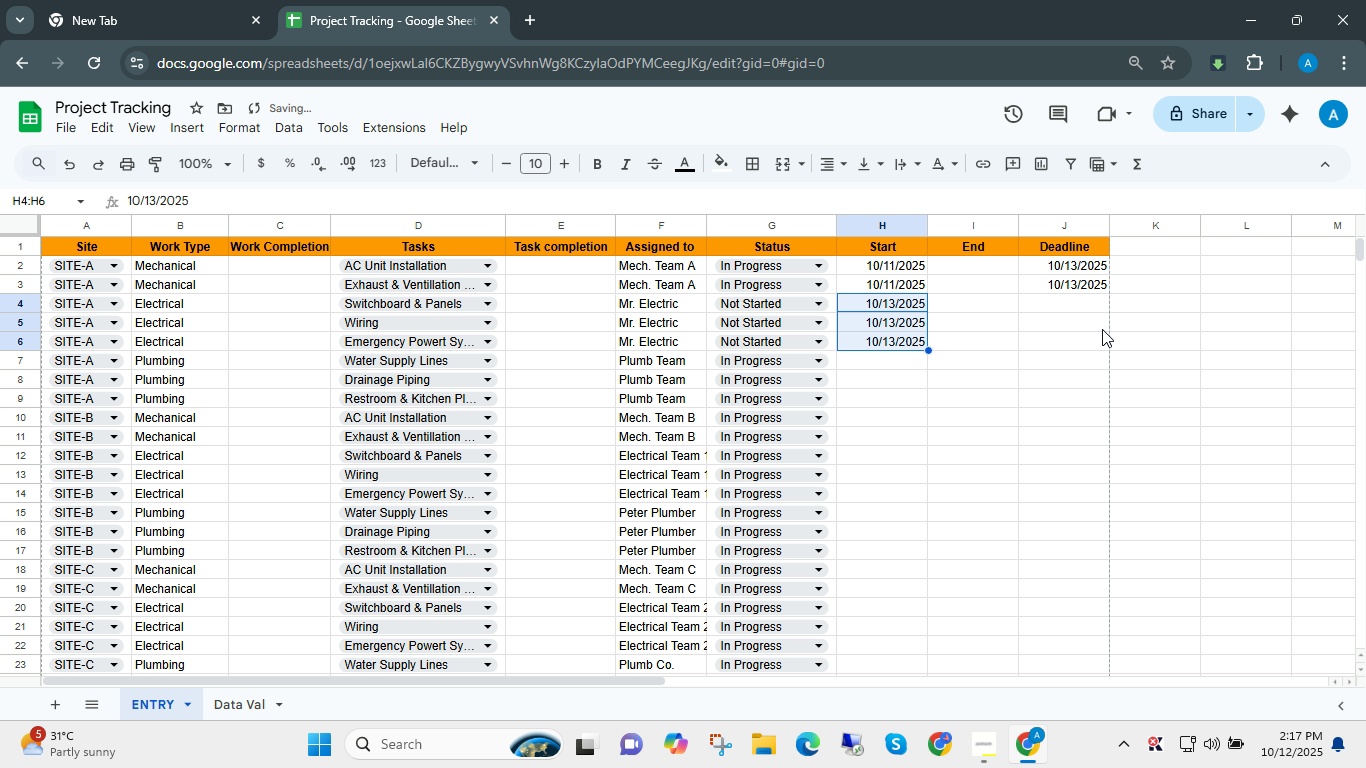 
key(Control+D)
 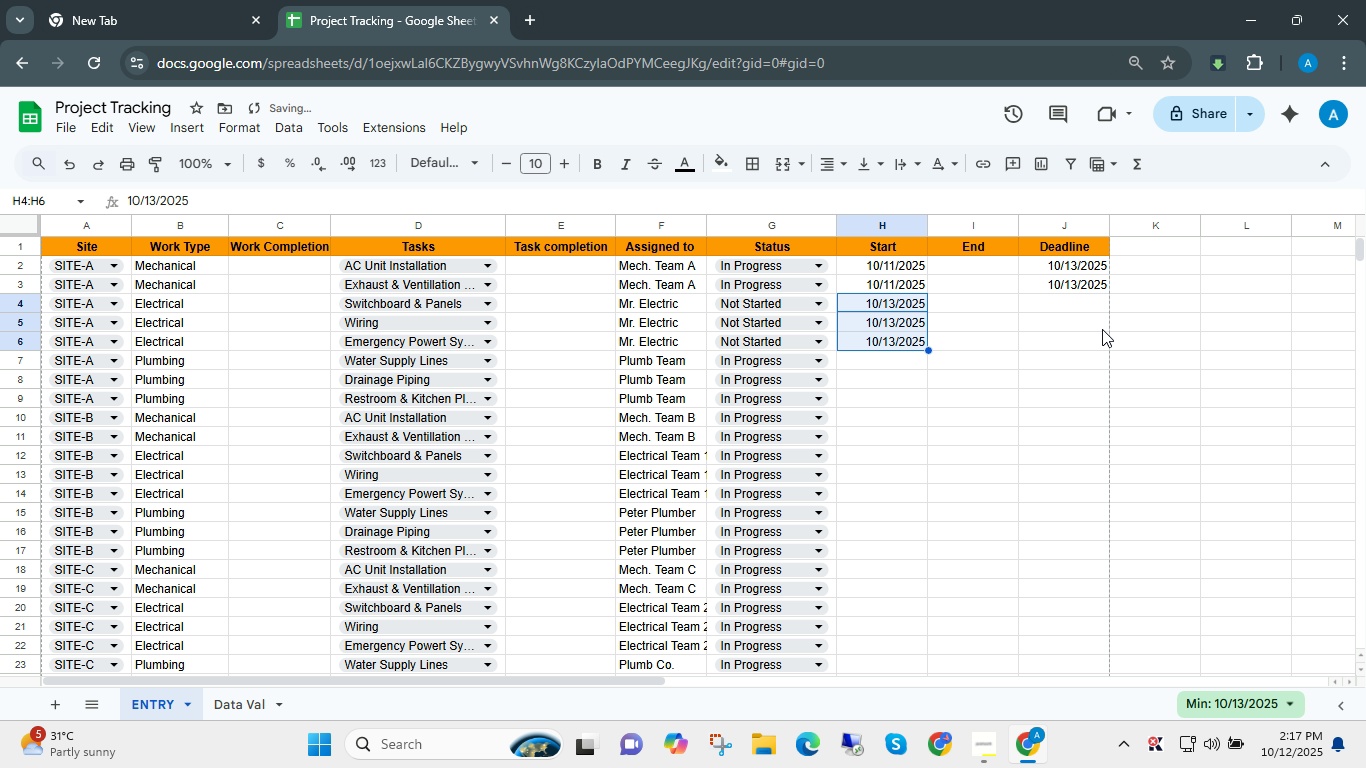 
key(ArrowRight)
 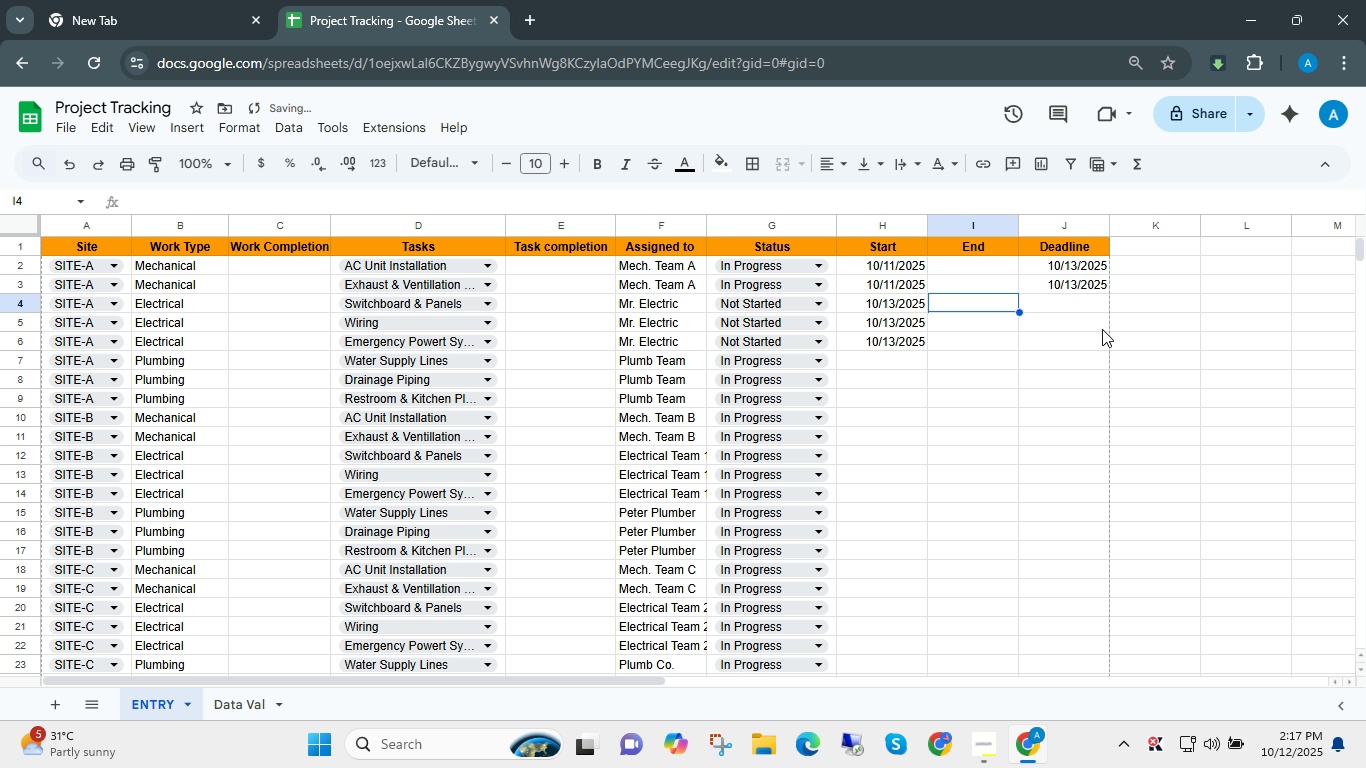 
key(ArrowLeft)
 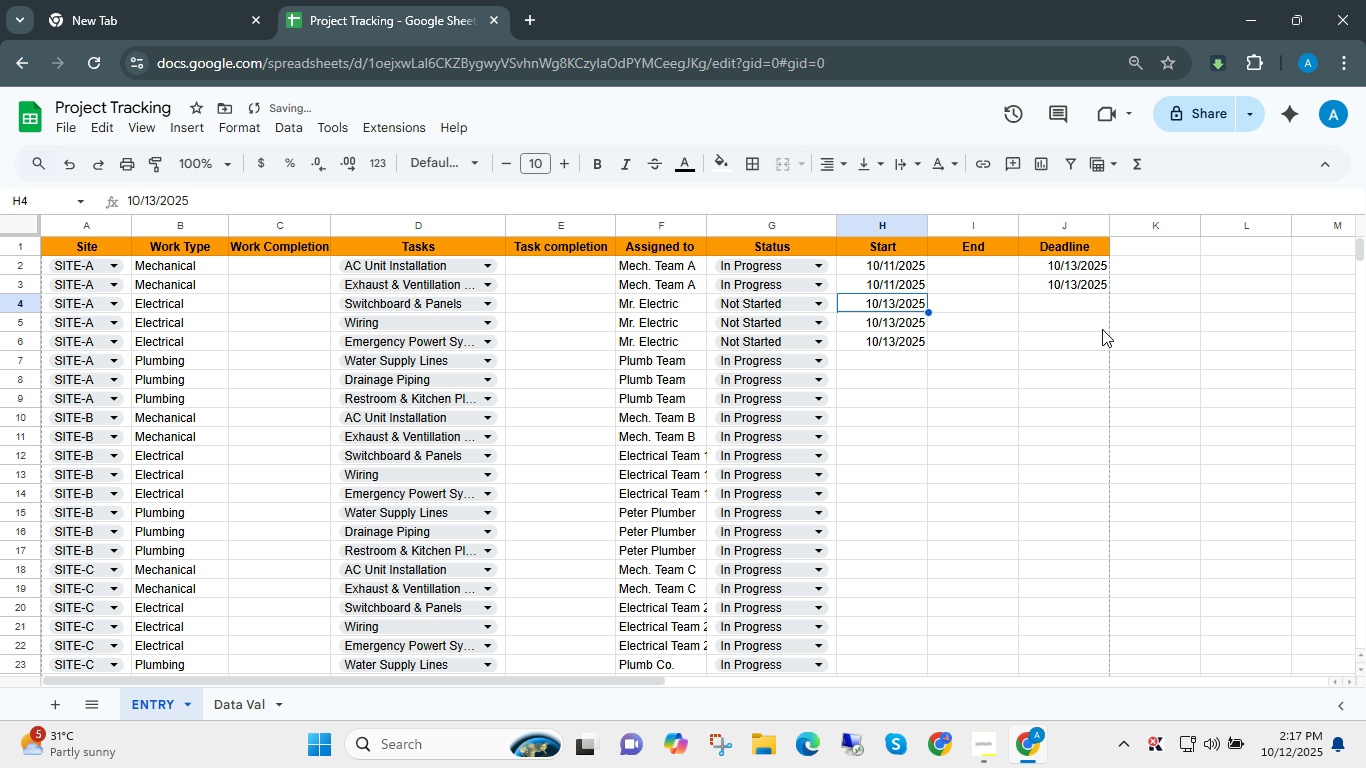 
key(Shift+ArrowDown)
 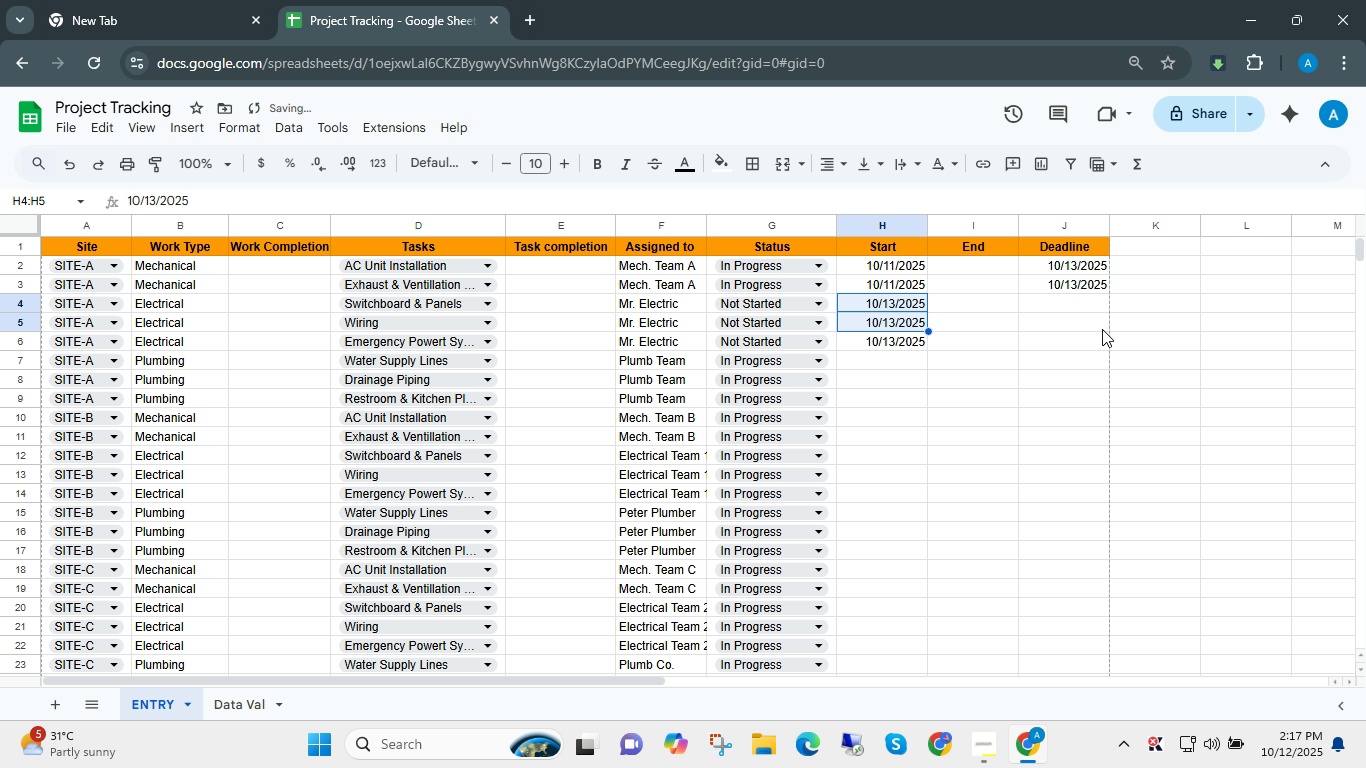 
key(Shift+ArrowDown)
 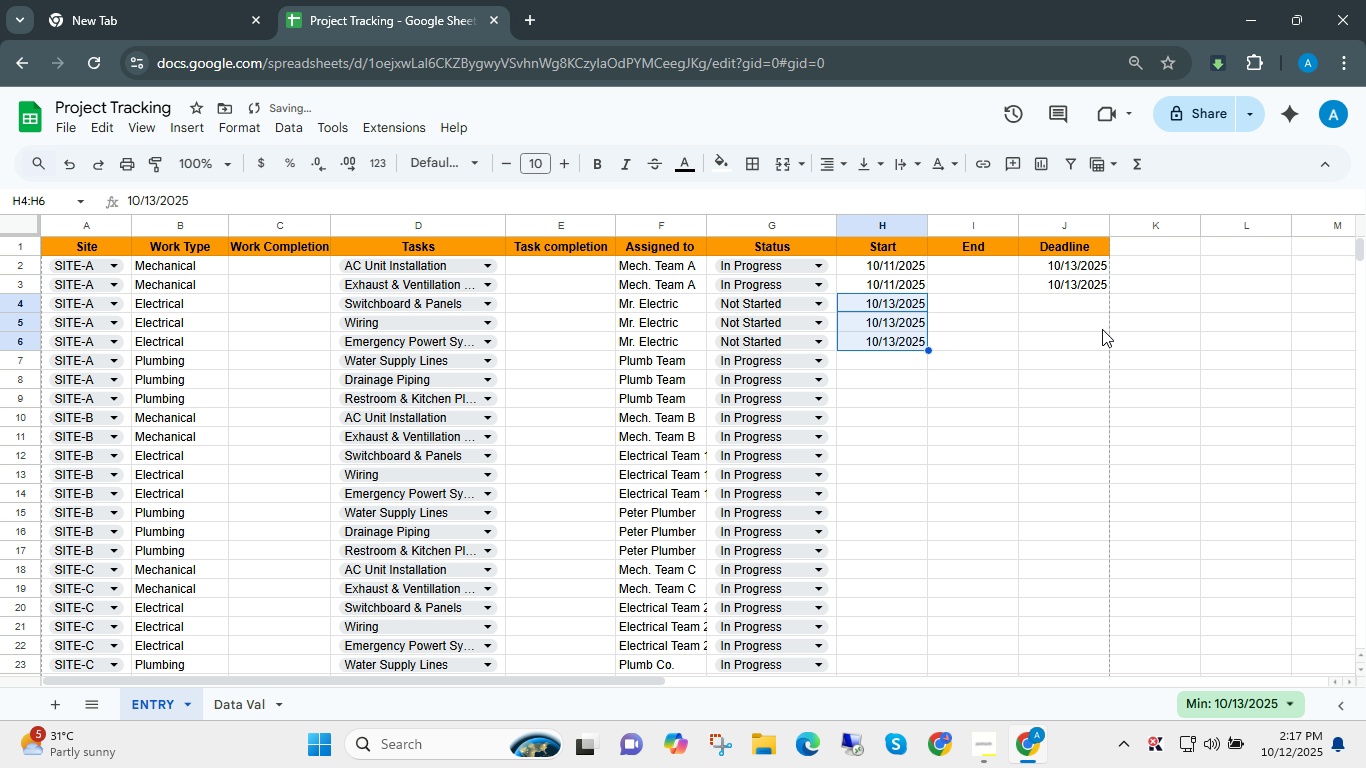 
key(Control+Shift+ControlLeft)
 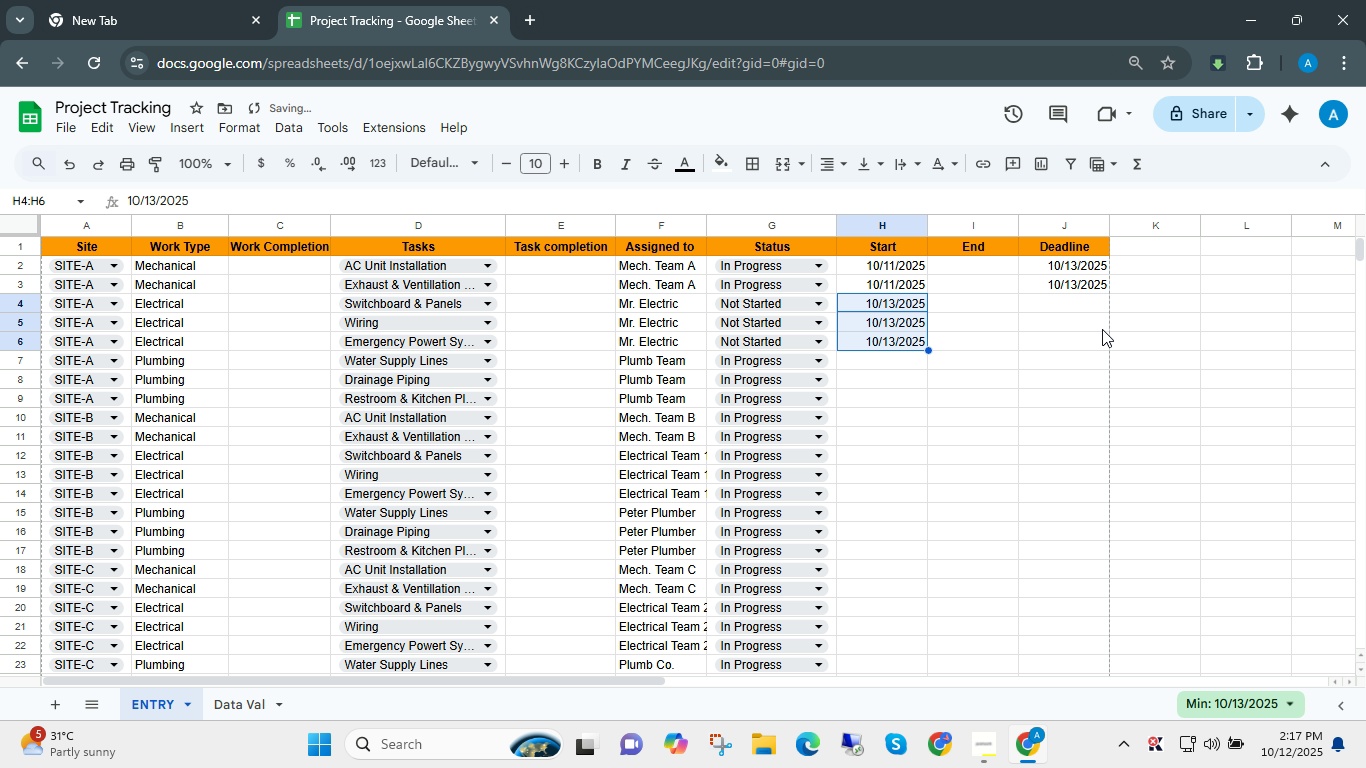 
key(Control+C)
 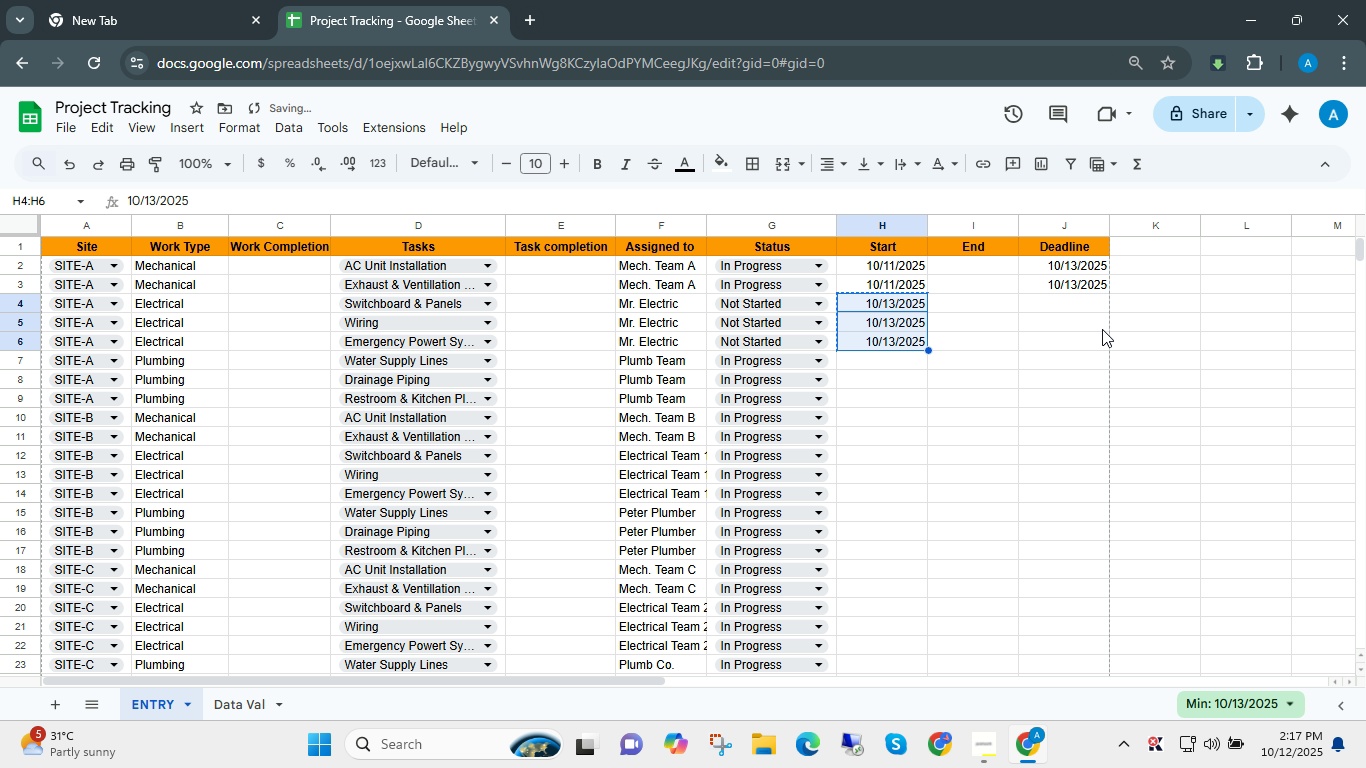 
key(ArrowRight)
 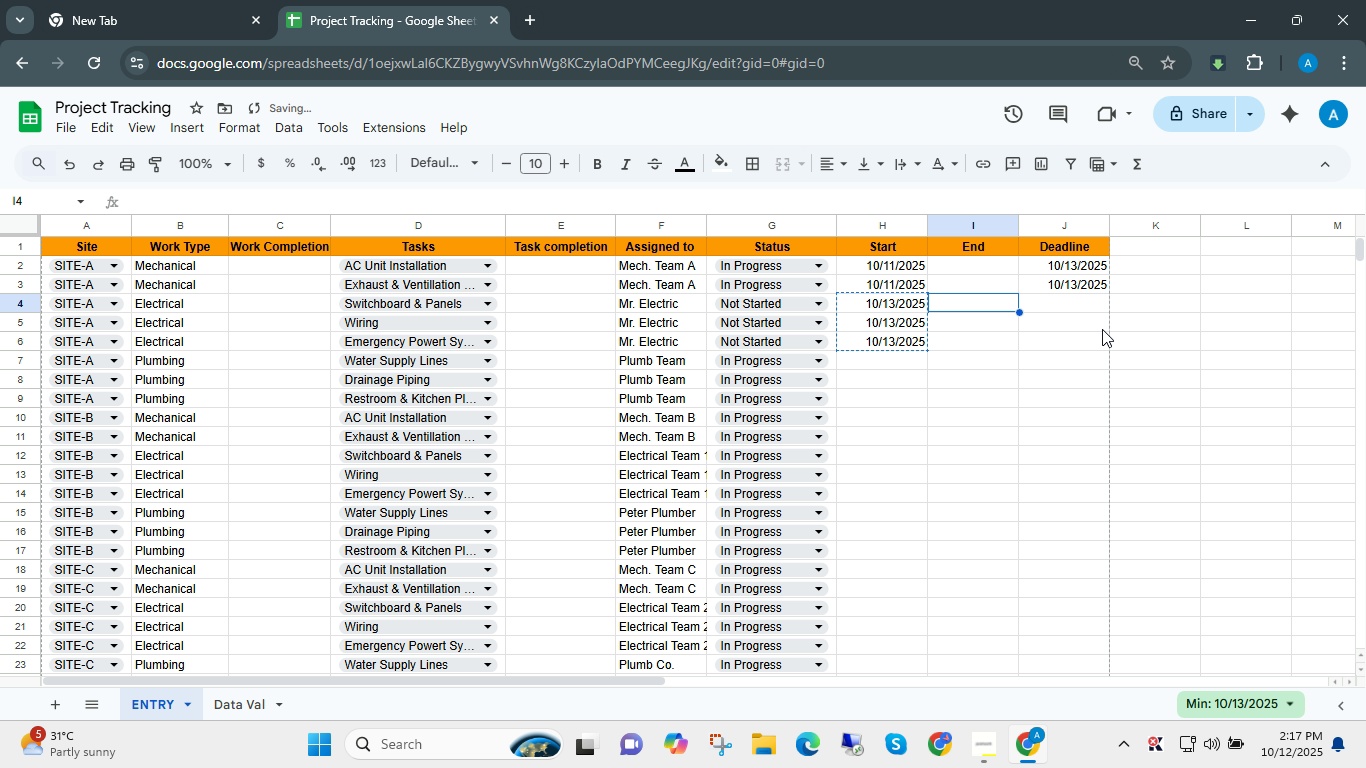 
key(ArrowRight)
 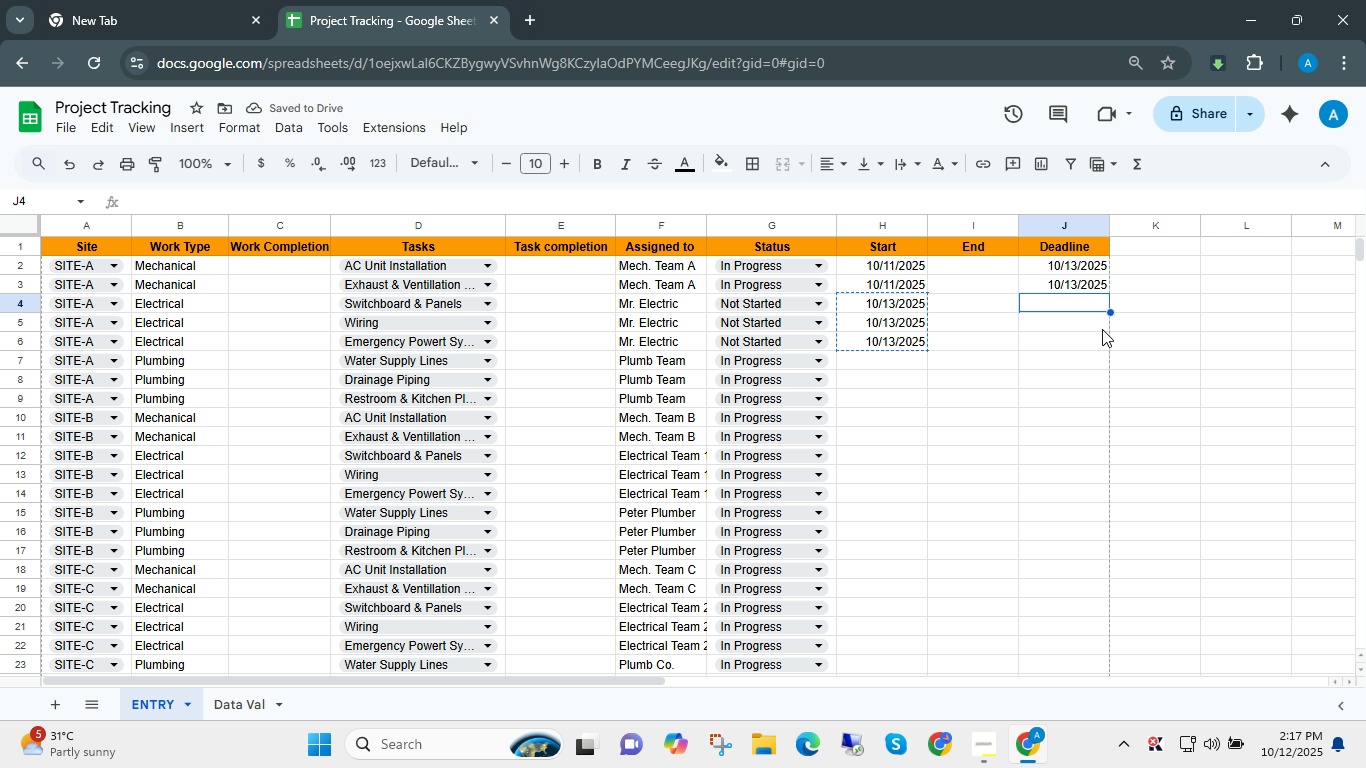 
key(Control+Shift+V)
 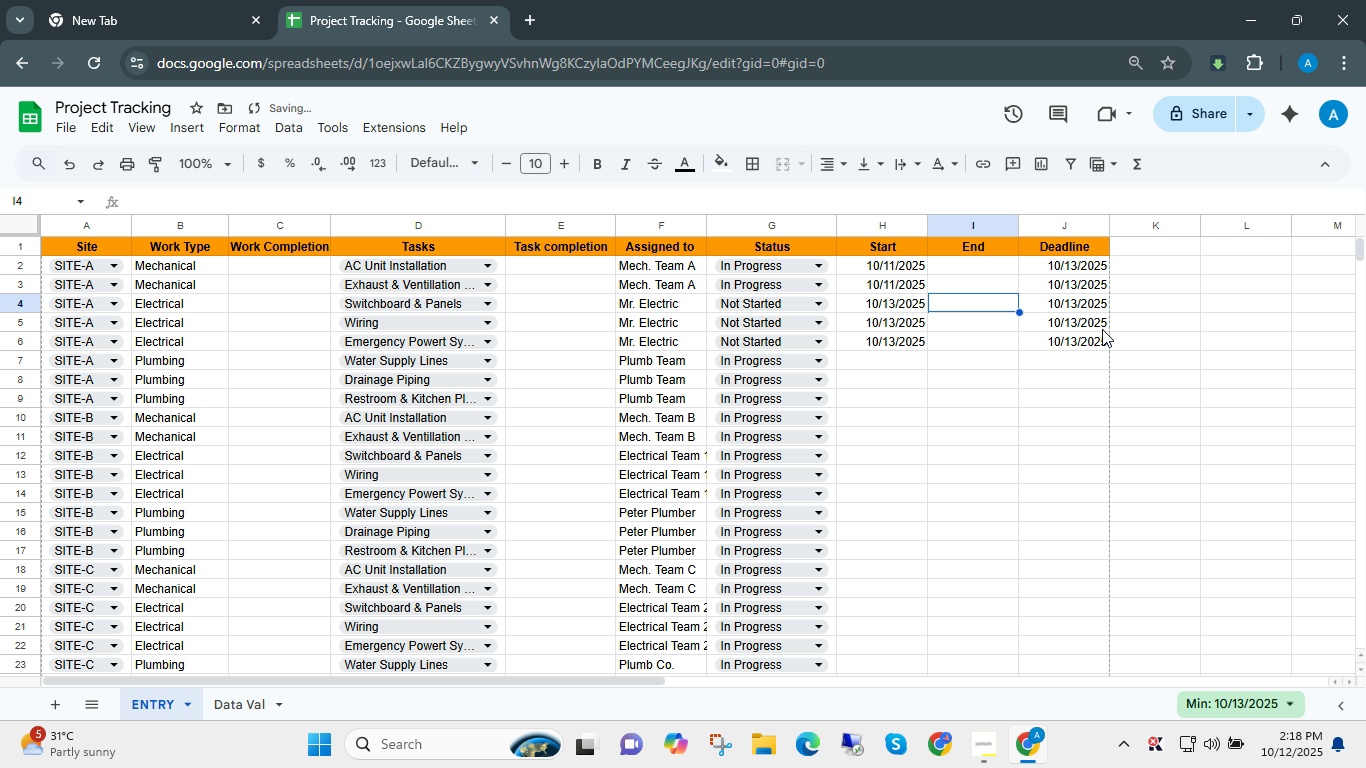 
key(ArrowLeft)
 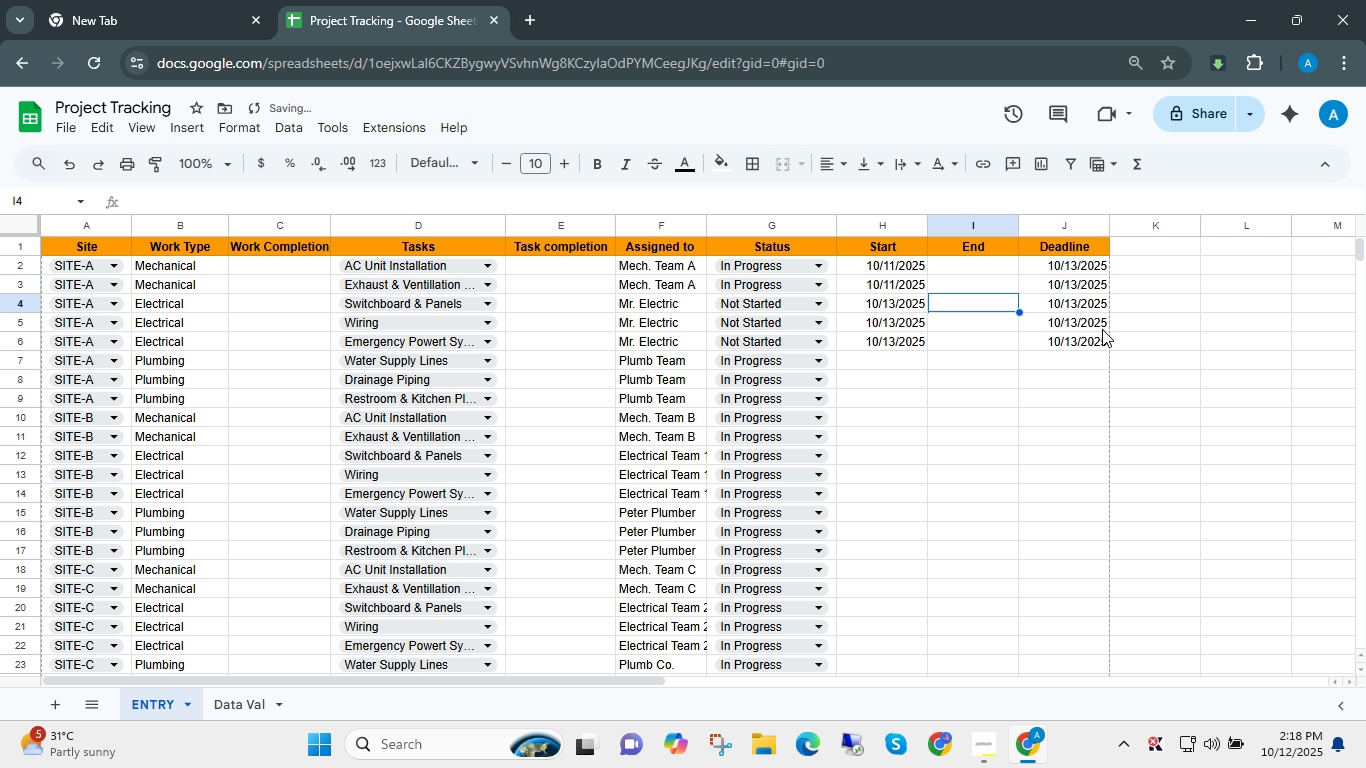 
key(ArrowLeft)
 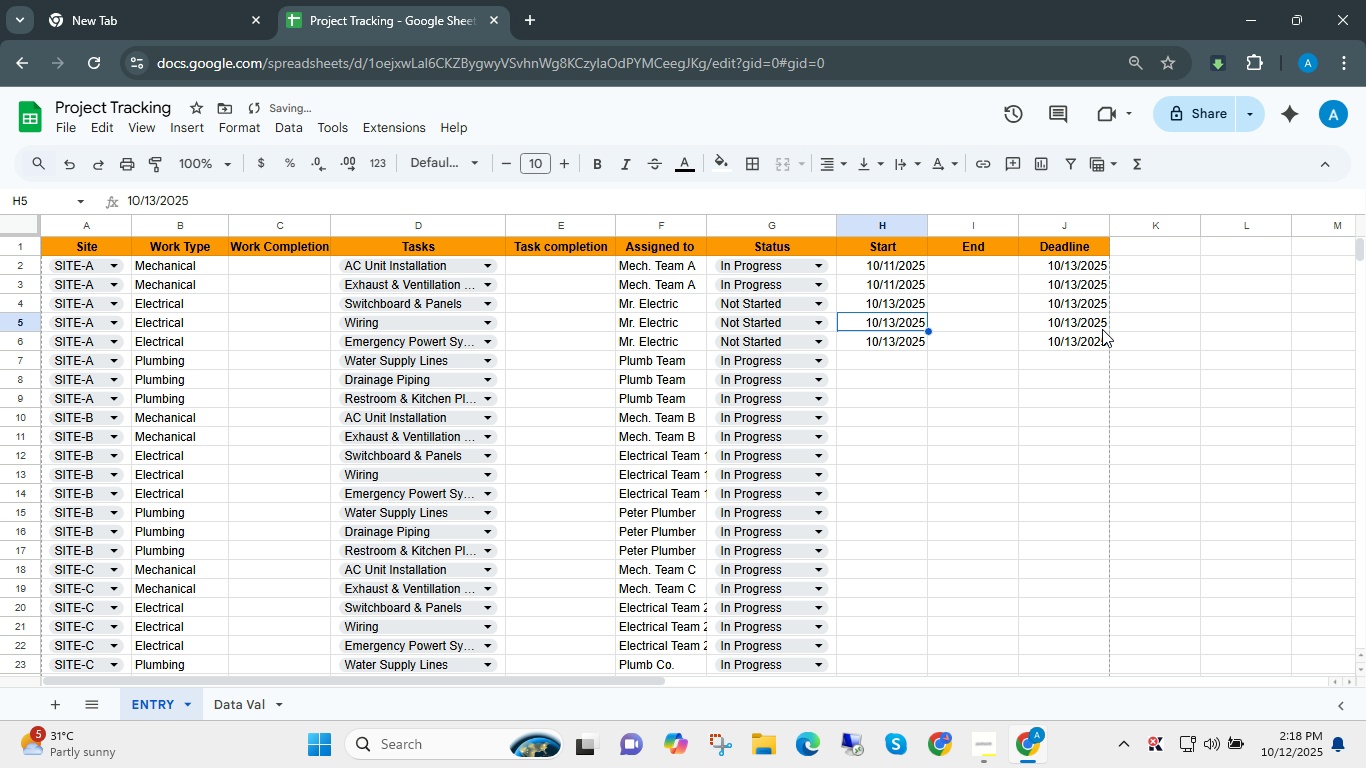 
key(ArrowDown)
 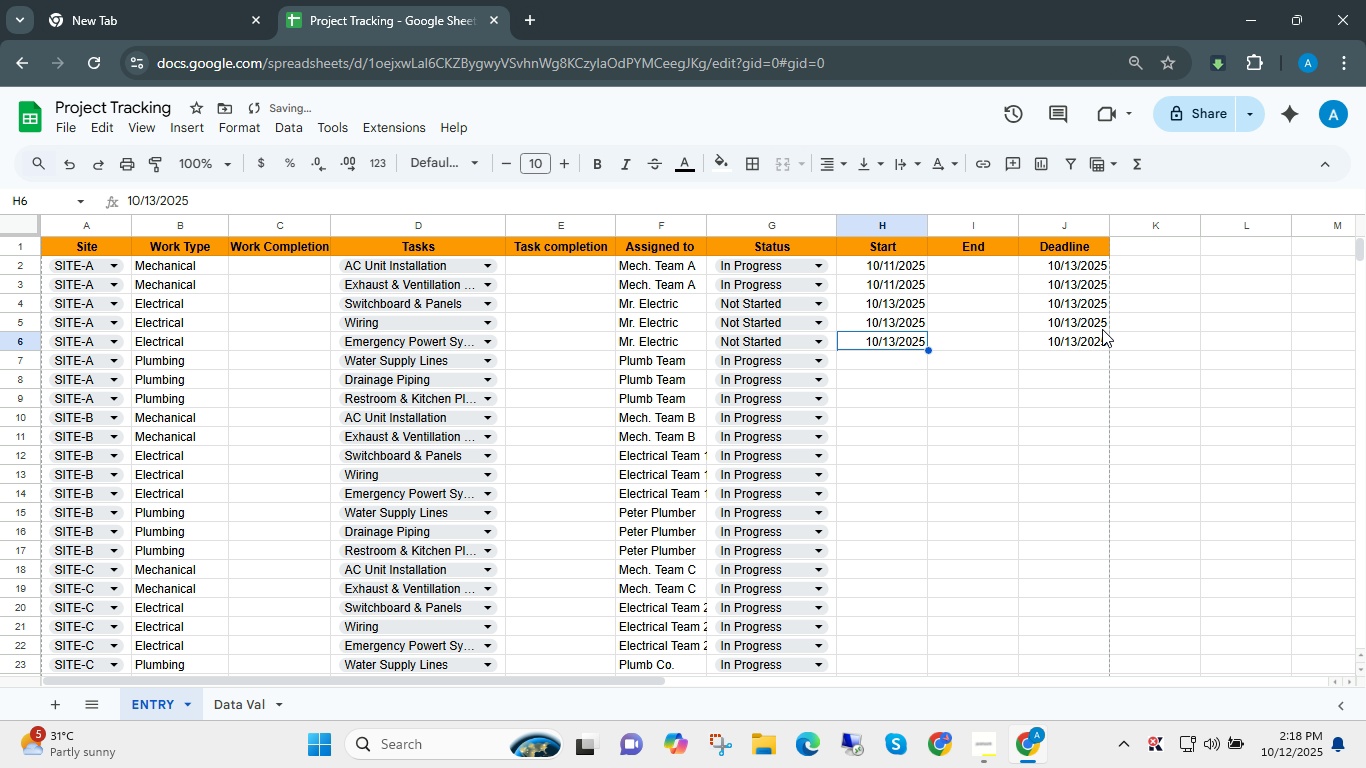 
key(ArrowDown)
 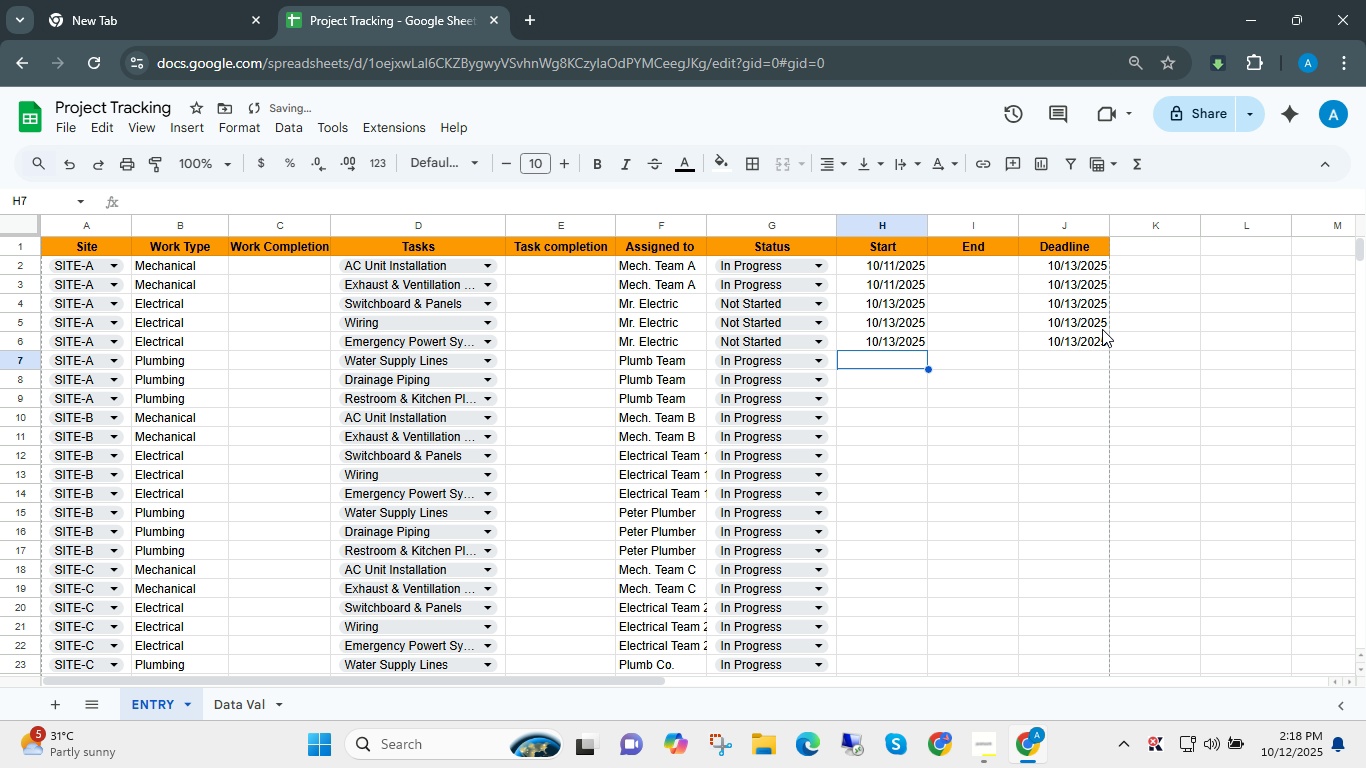 
key(ArrowDown)
 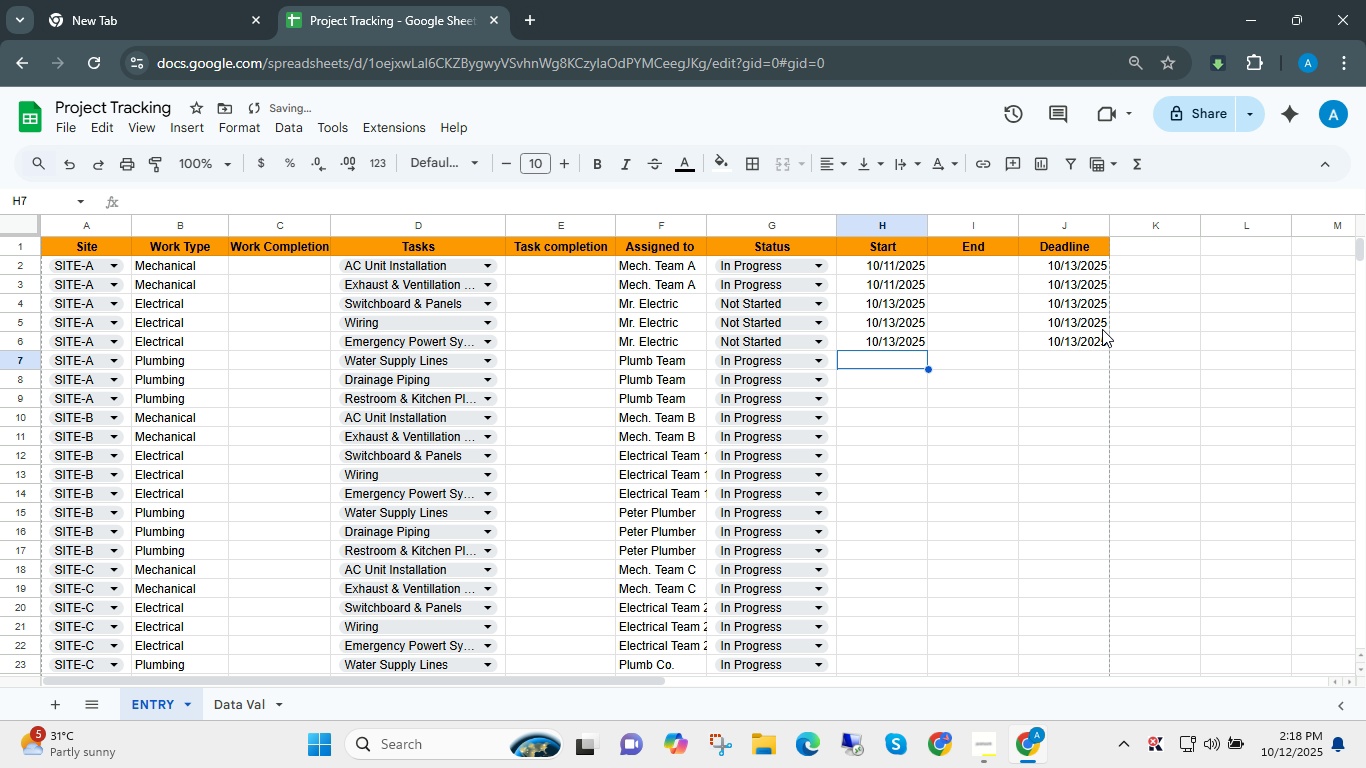 
key(ArrowLeft)
 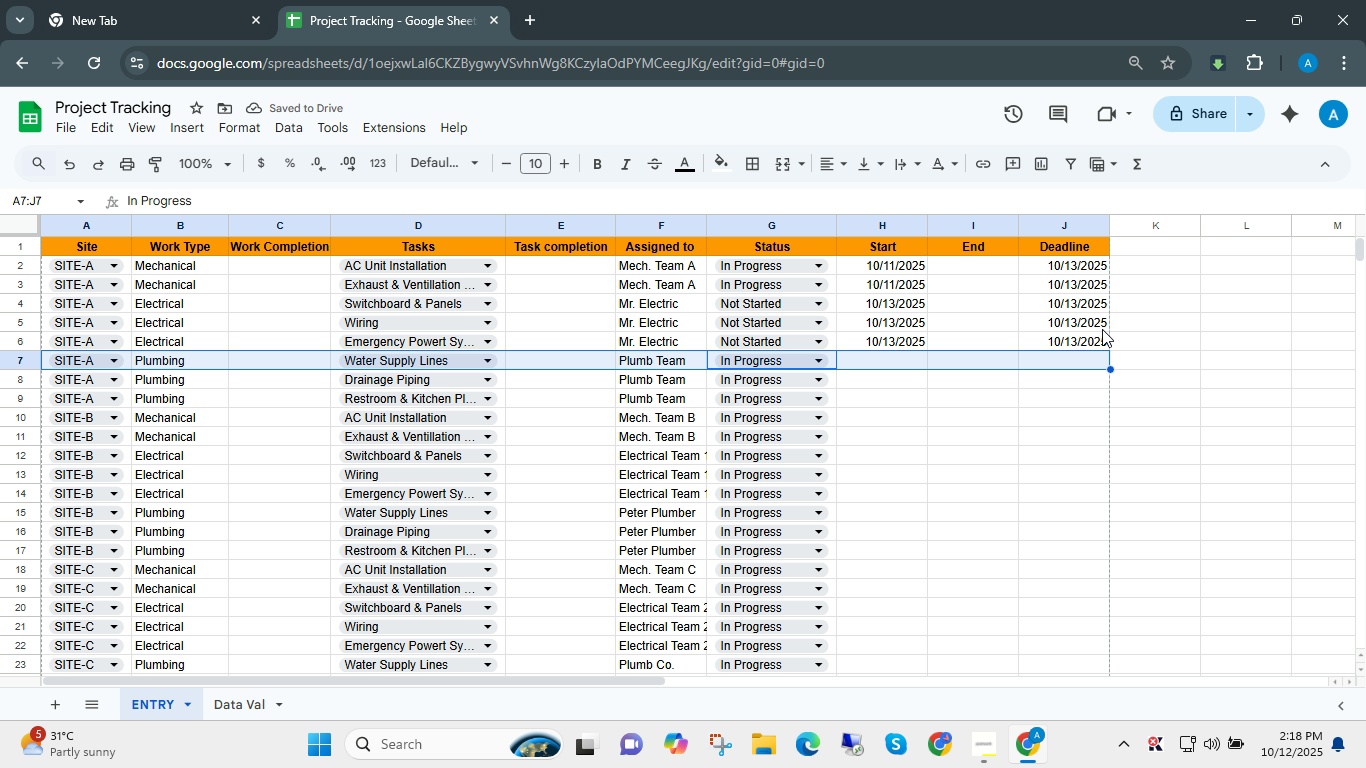 
key(Shift+ShiftLeft)
 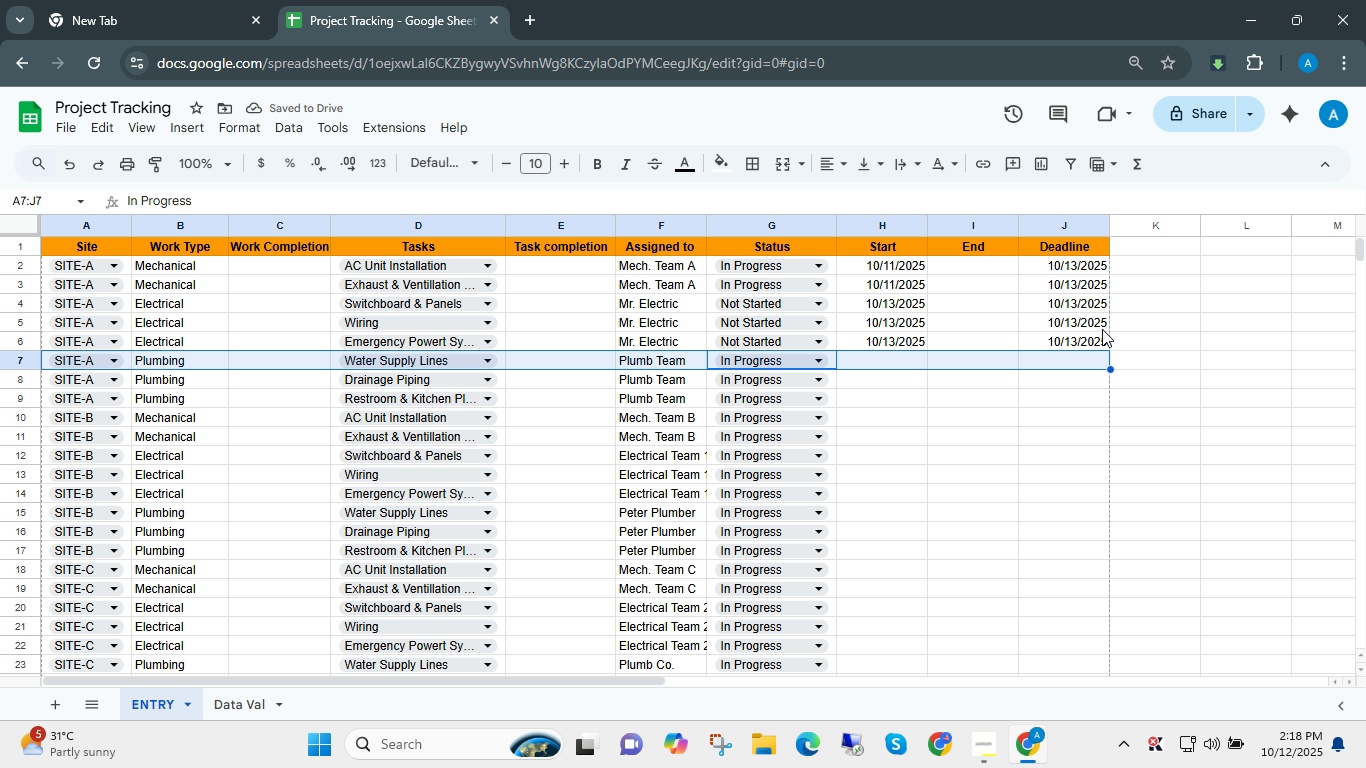 
key(Shift+Space)
 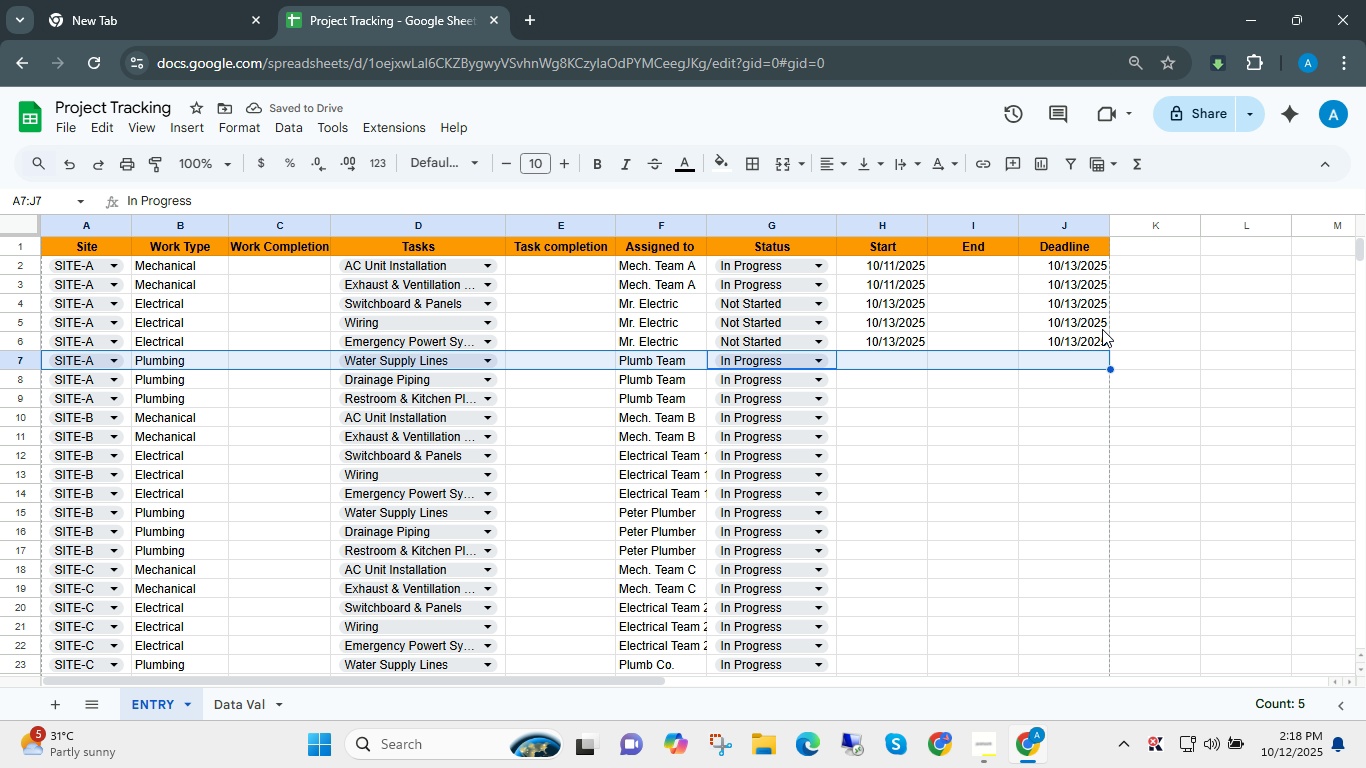 
key(ArrowDown)
 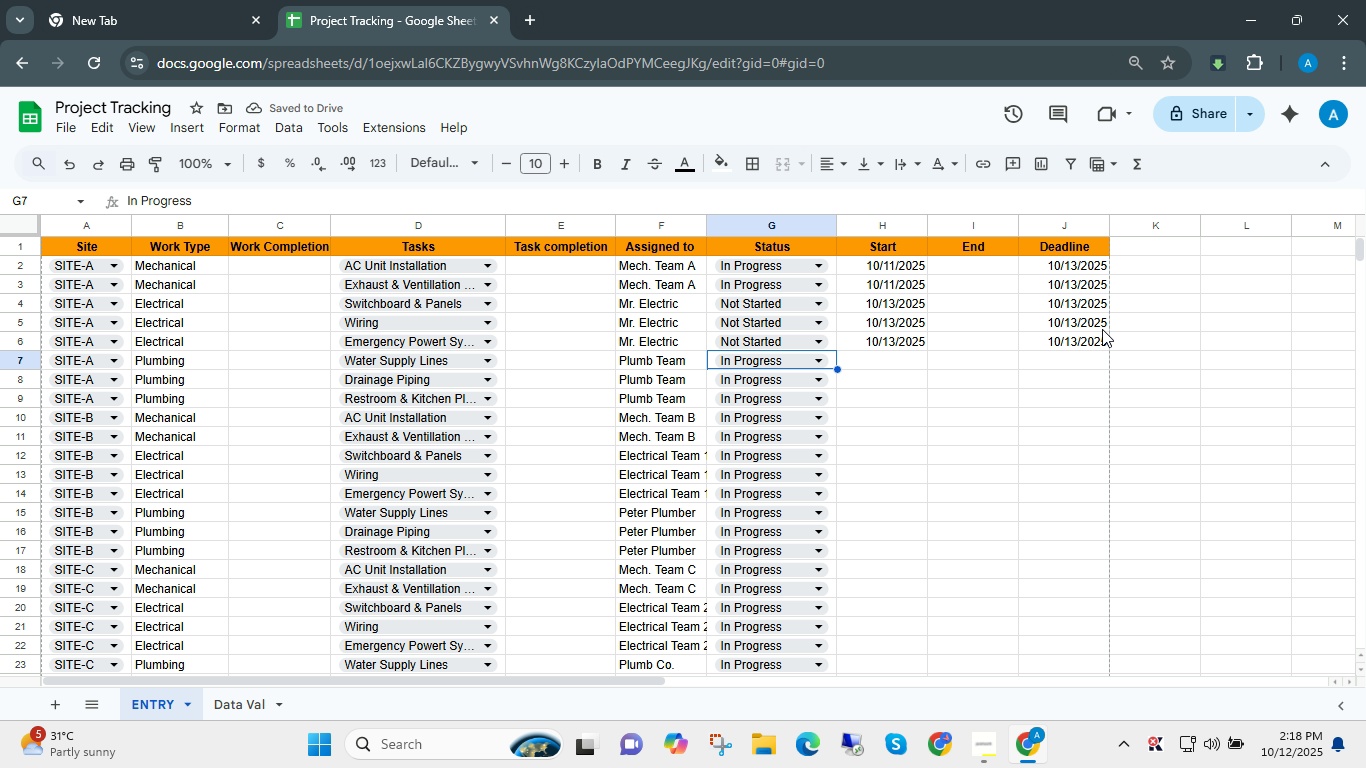 
key(ArrowUp)
 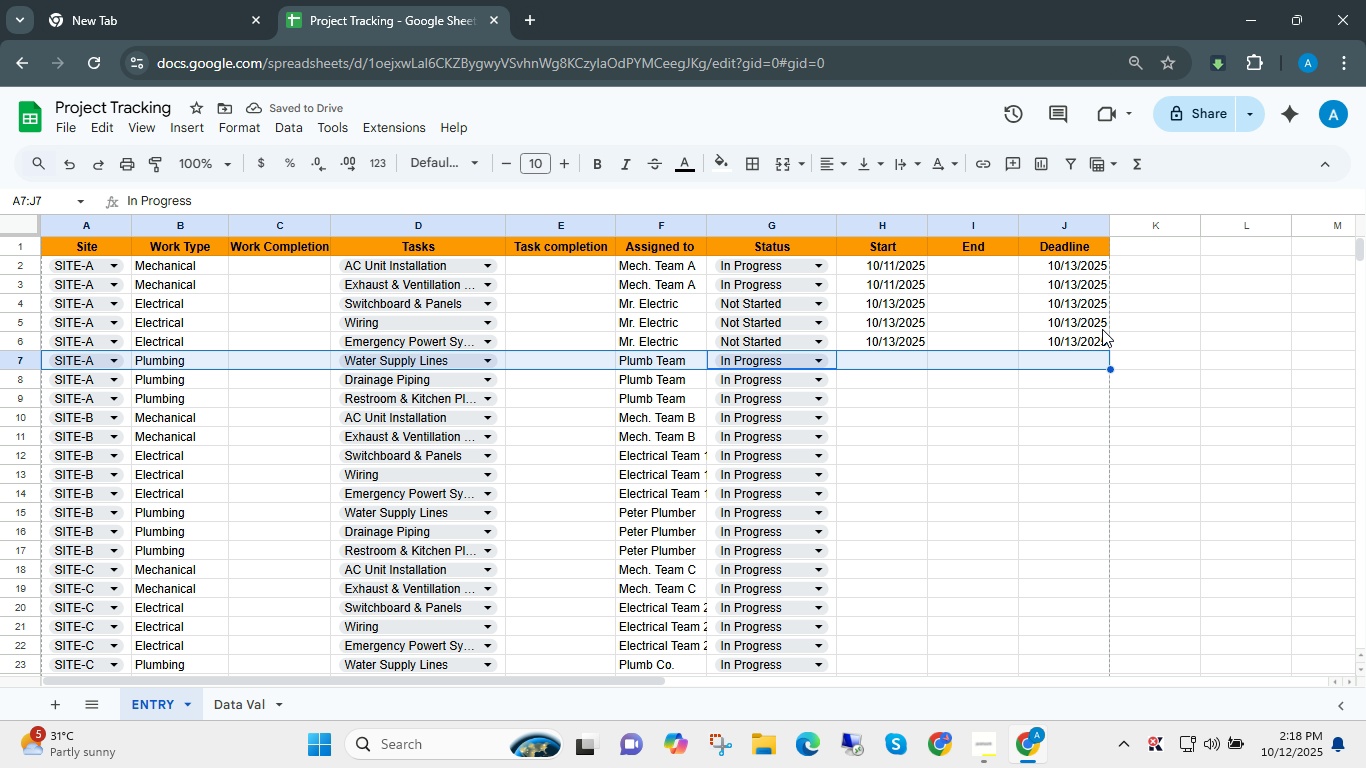 
key(Shift+ShiftLeft)
 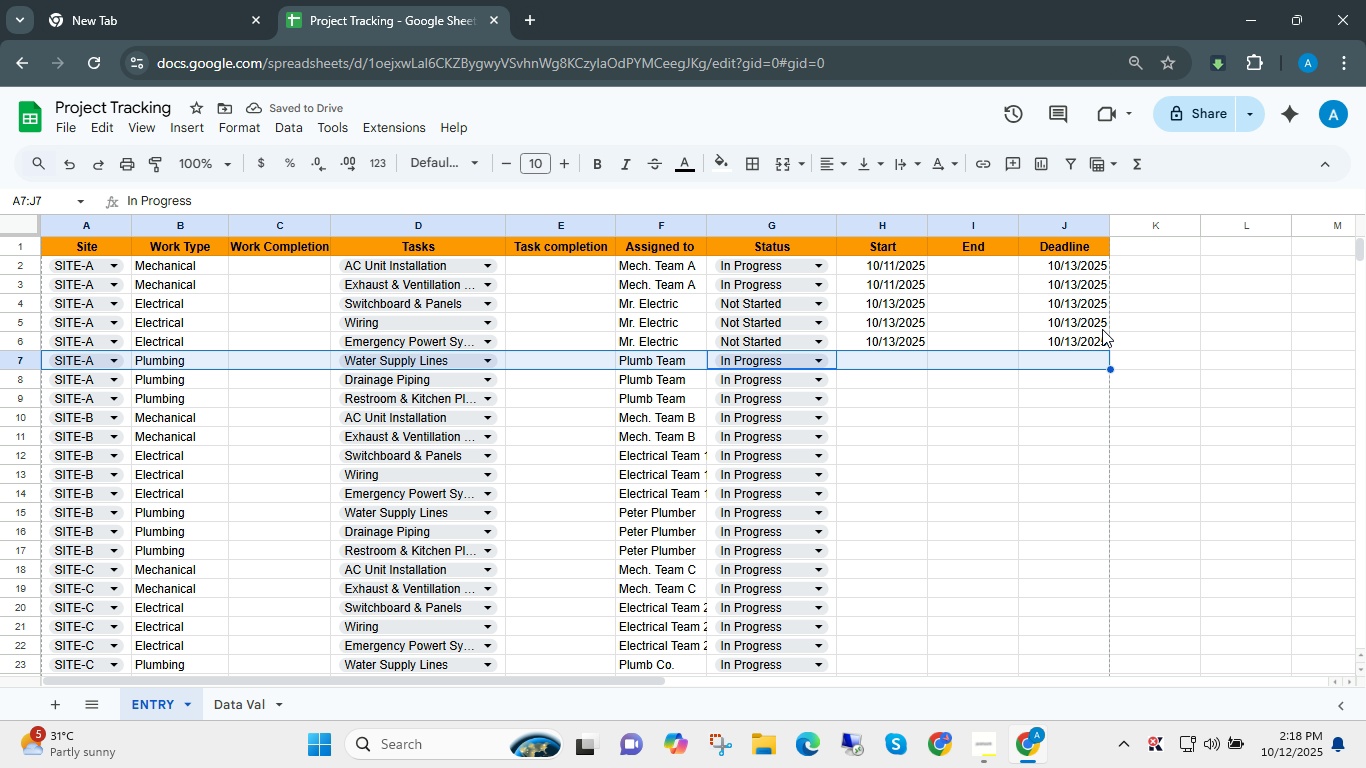 
key(Shift+Space)
 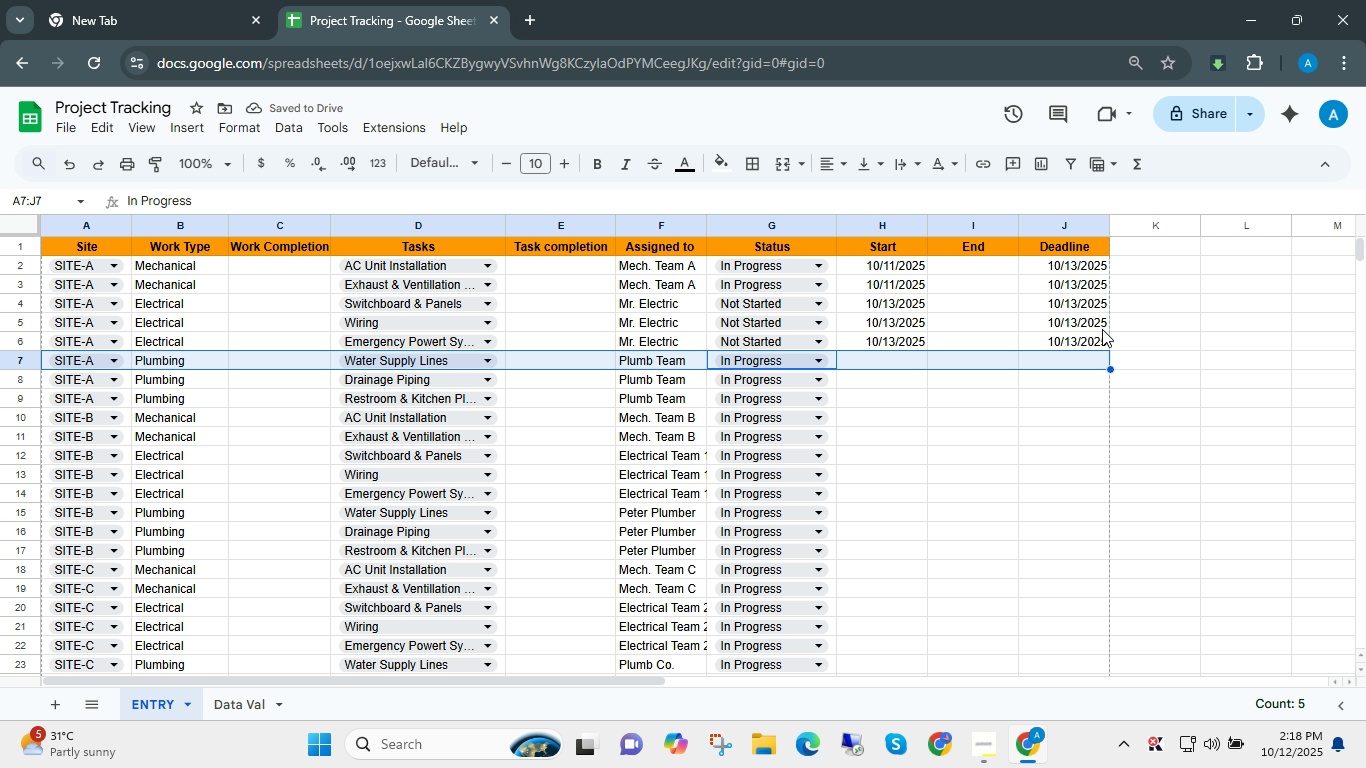 
key(ArrowLeft)
 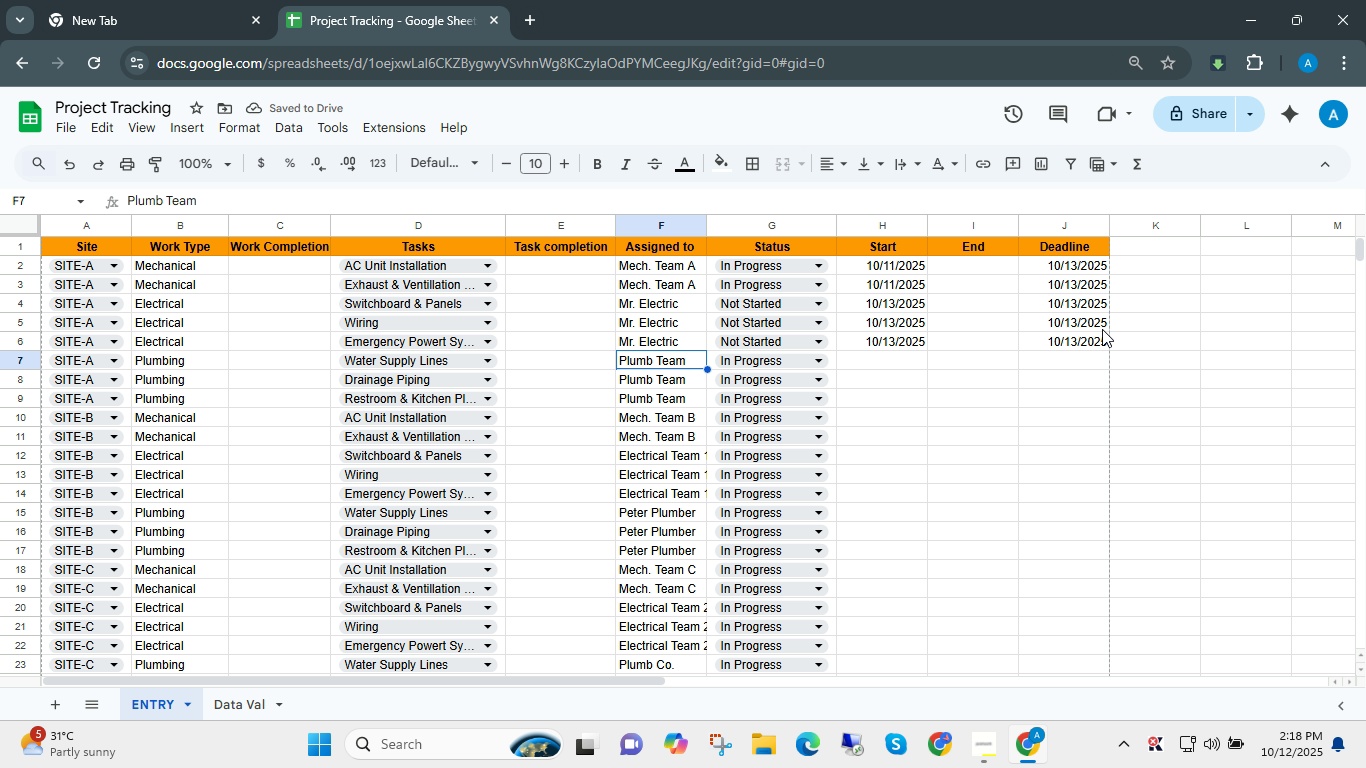 
key(ArrowRight)
 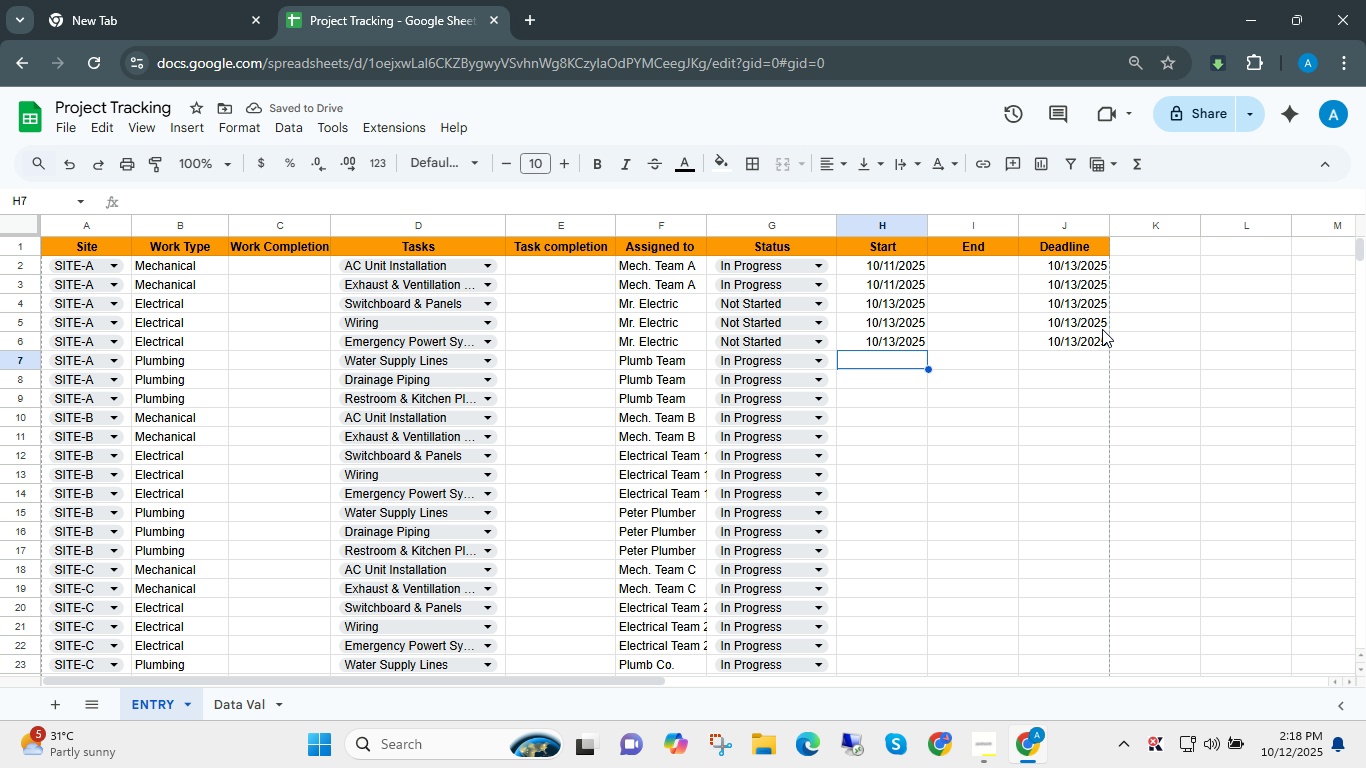 
key(ArrowRight)
 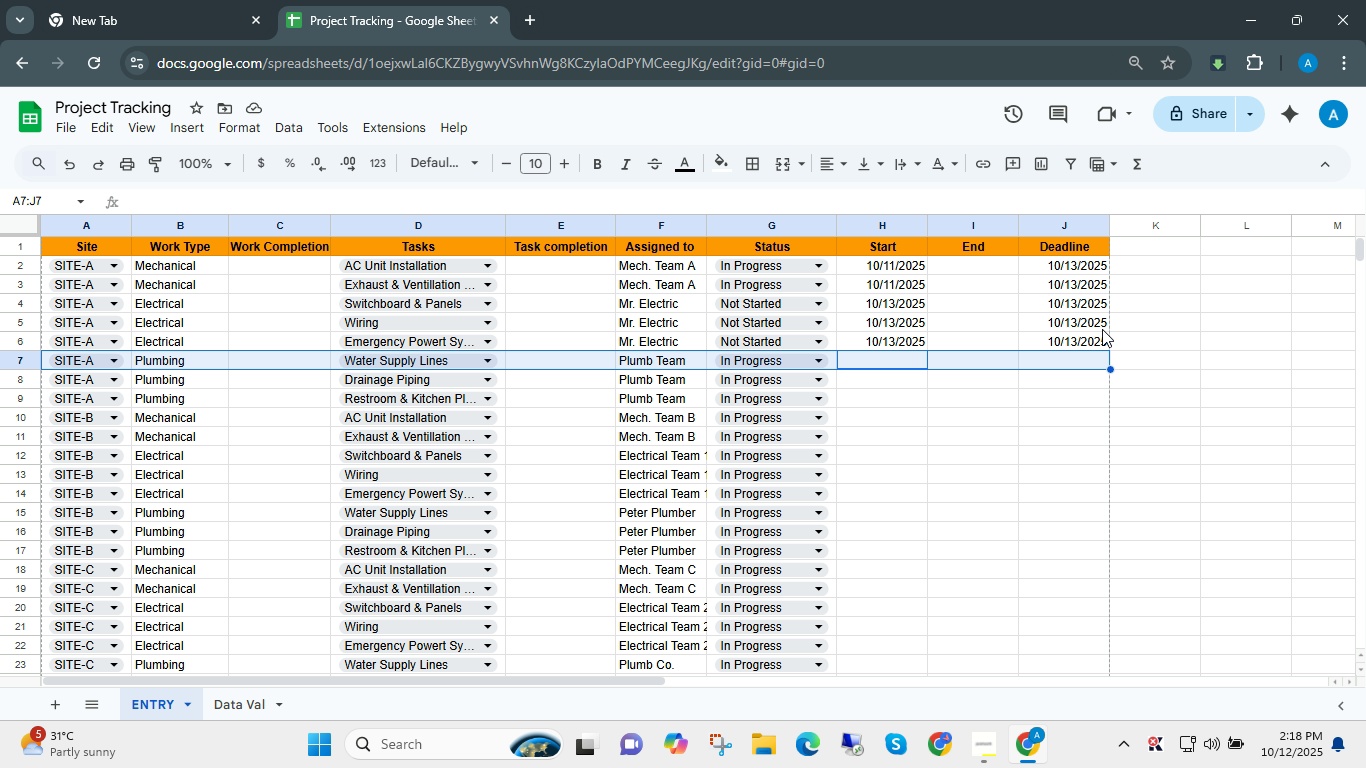 
key(Shift+ShiftLeft)
 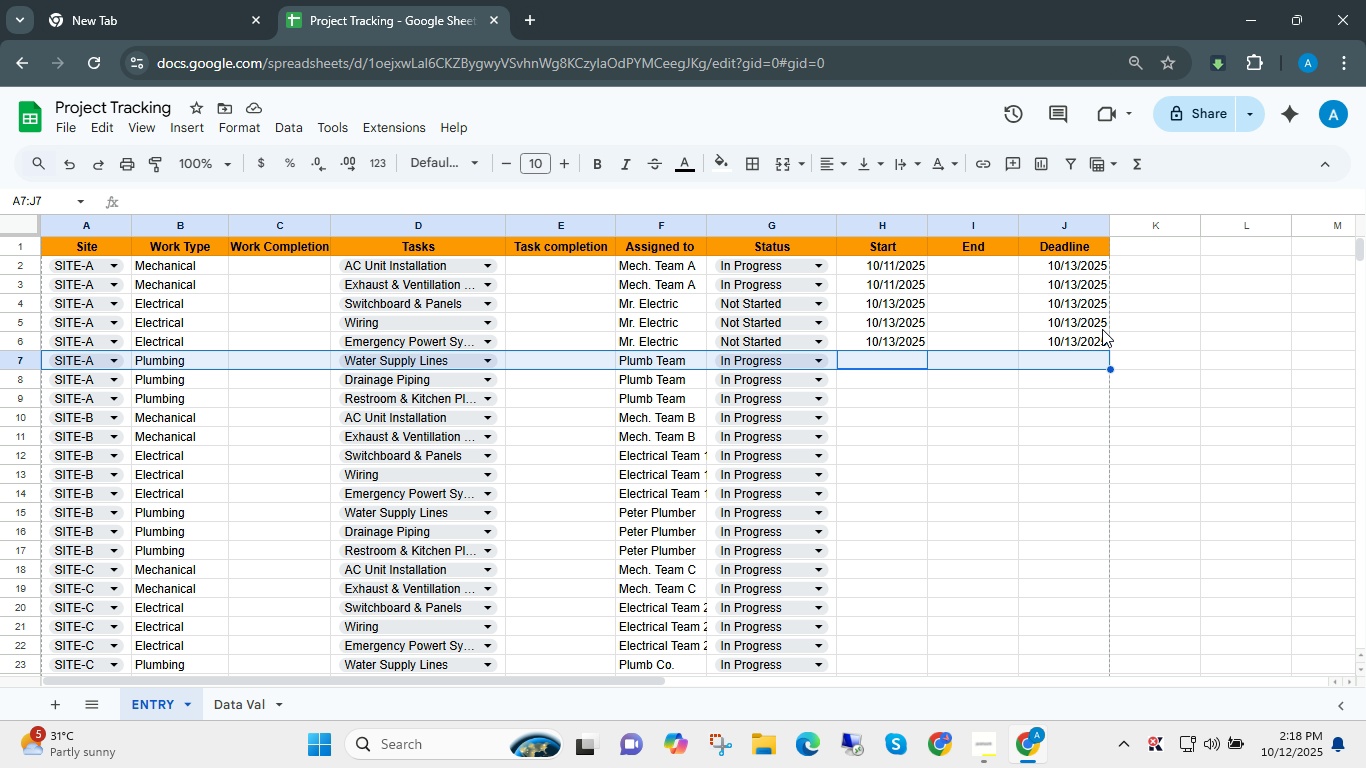 
key(Shift+Space)
 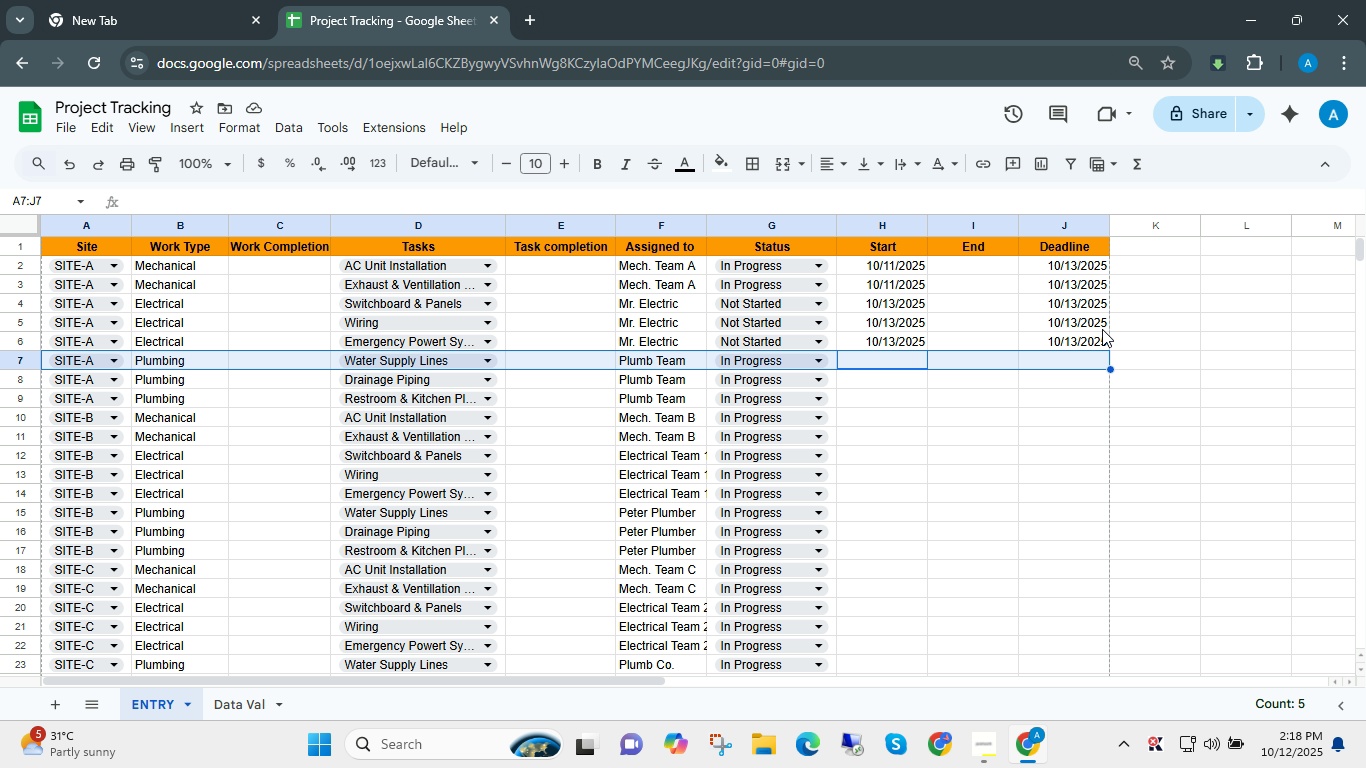 
key(ArrowRight)
 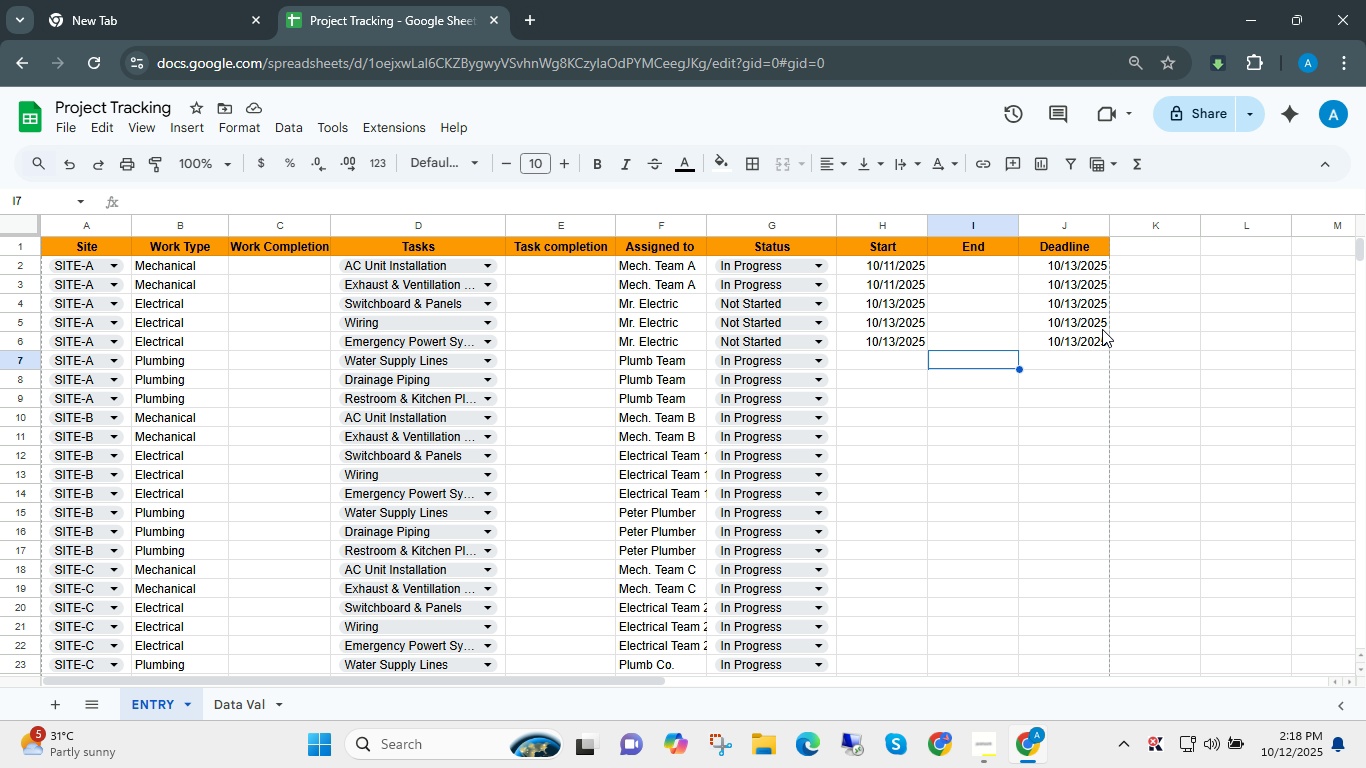 
key(ArrowLeft)
 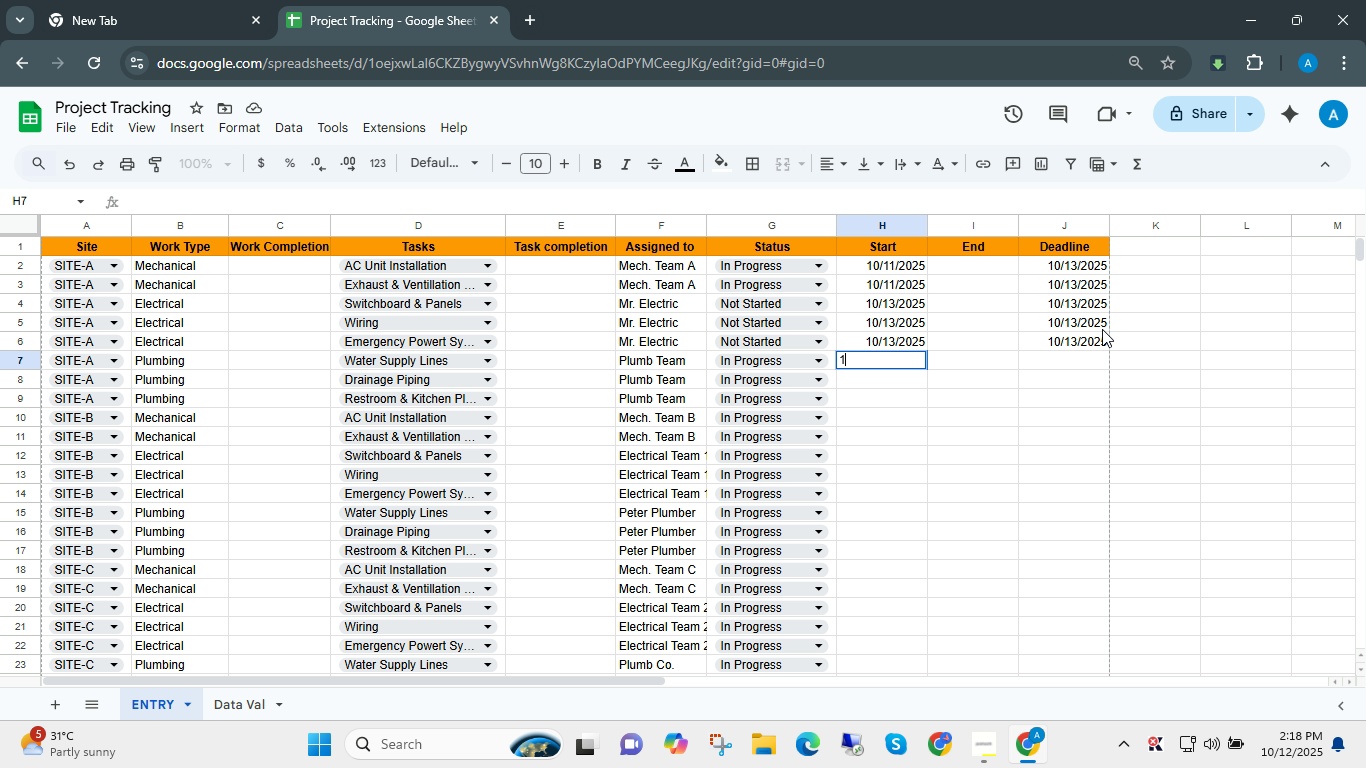 
key(Numpad1)
 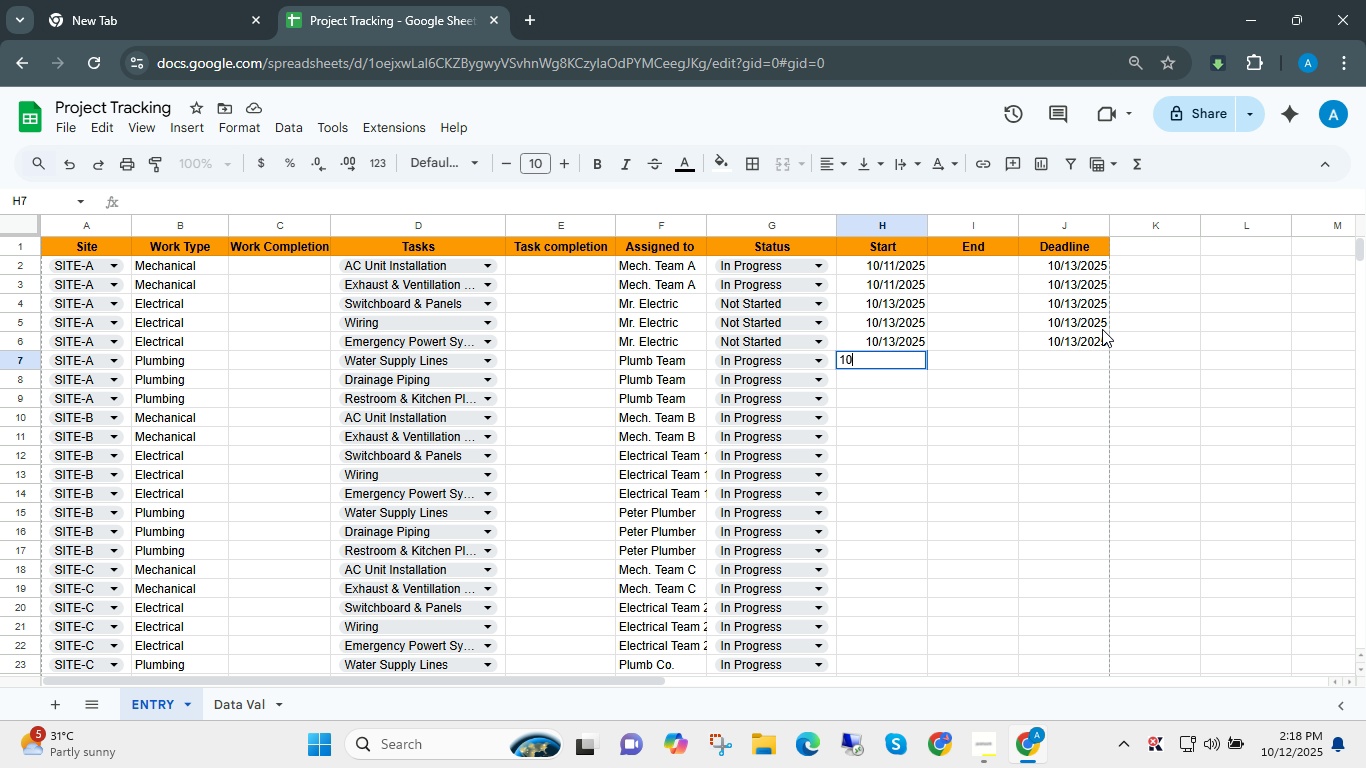 
key(Numpad0)
 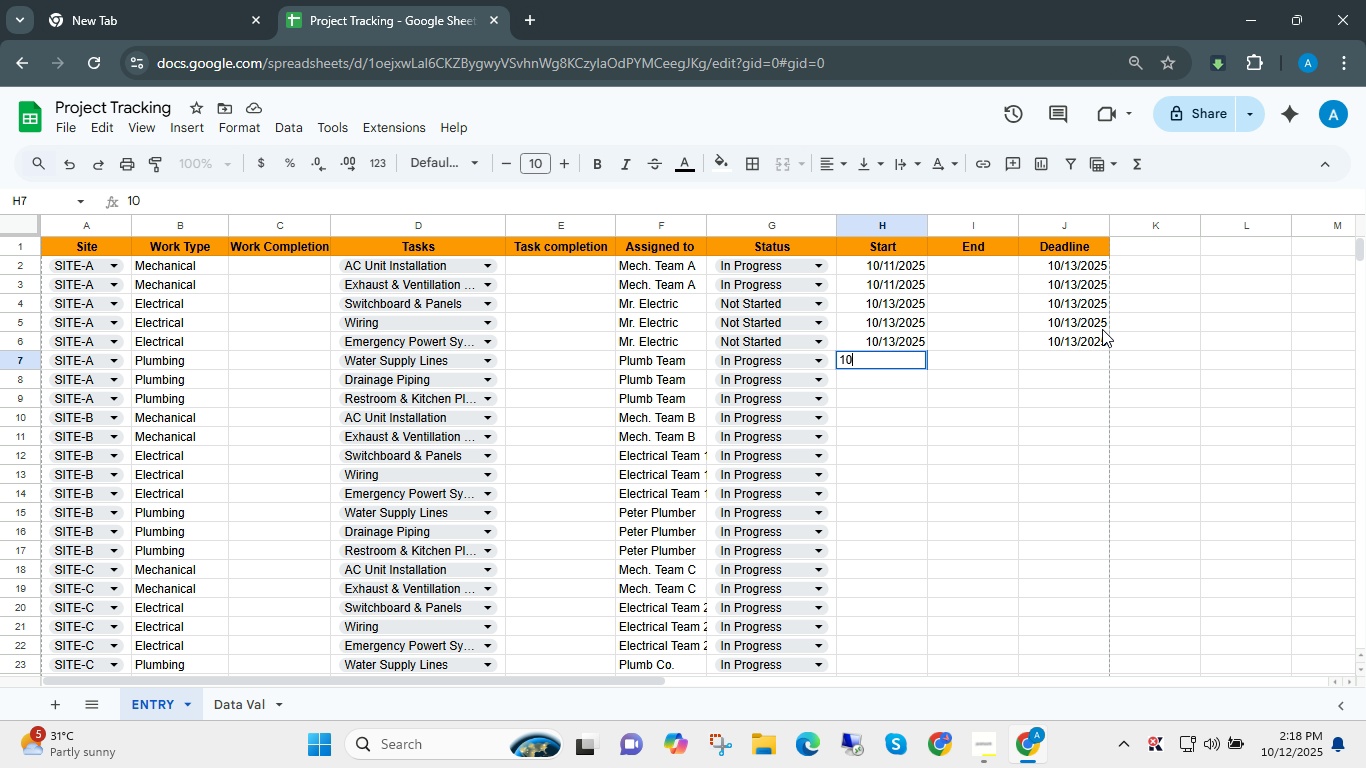 
key(NumpadDivide)
 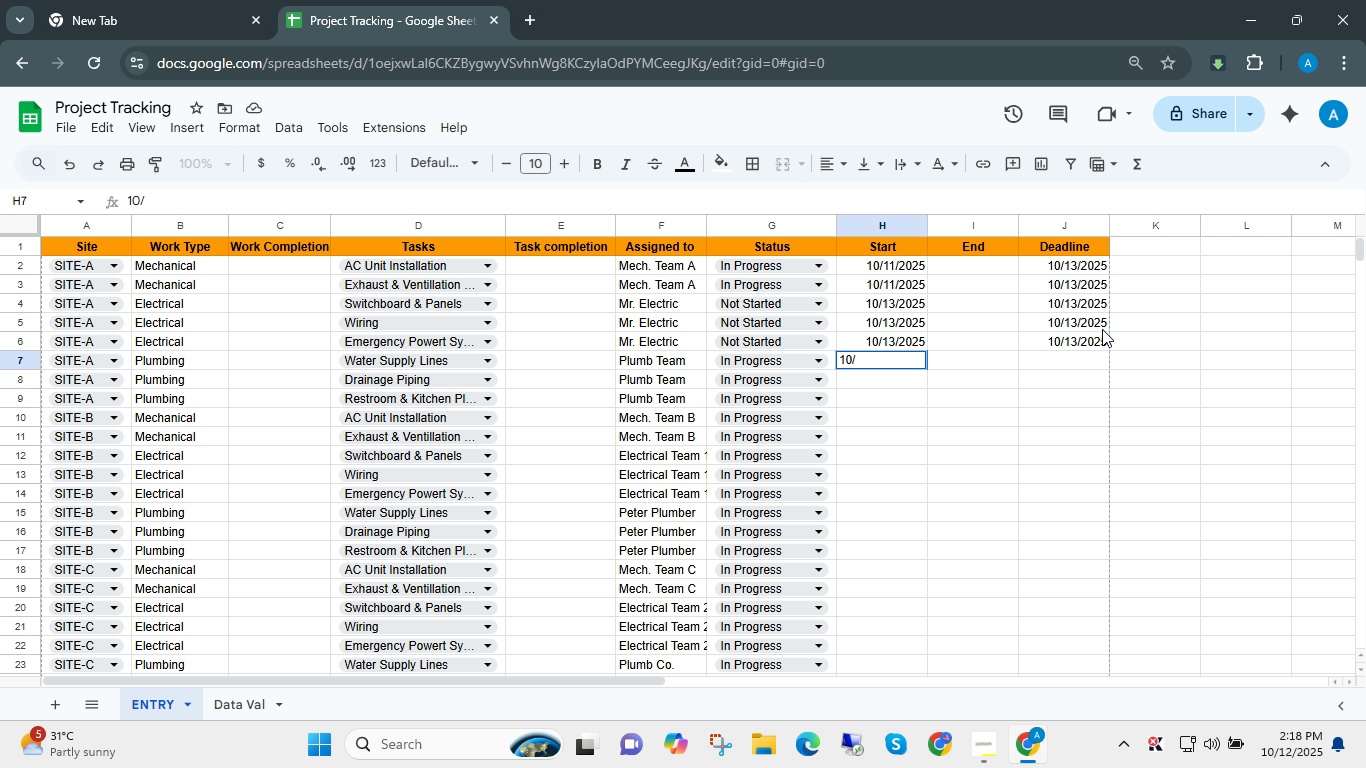 
key(Numpad1)
 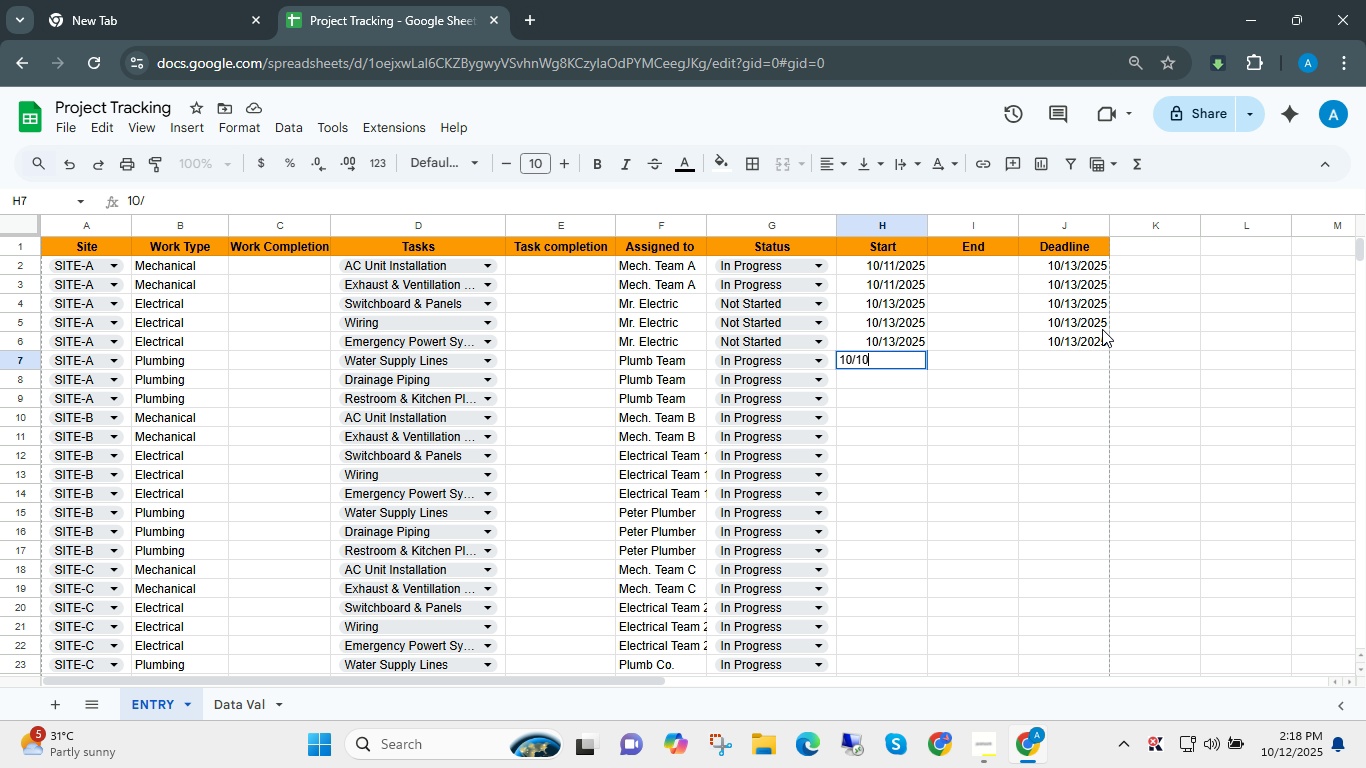 
key(Numpad0)
 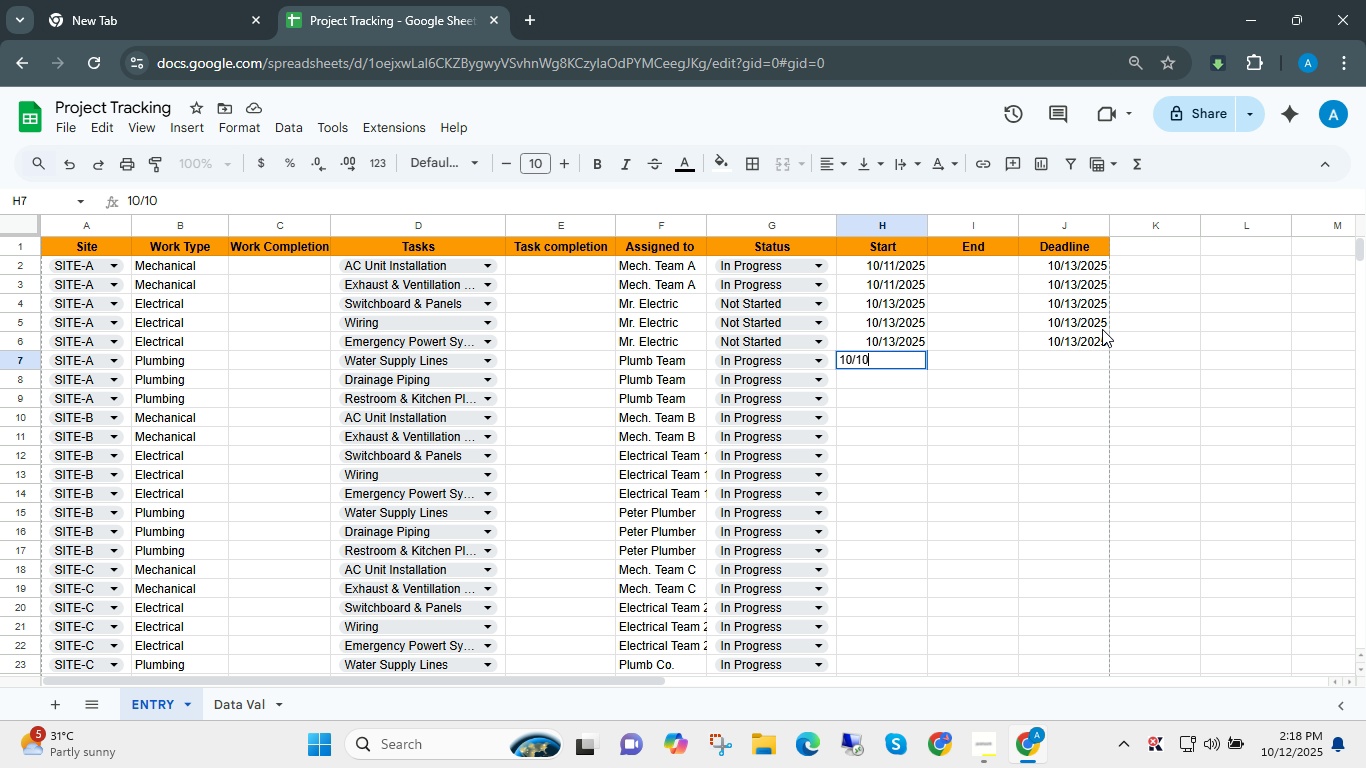 
key(NumpadEnter)
 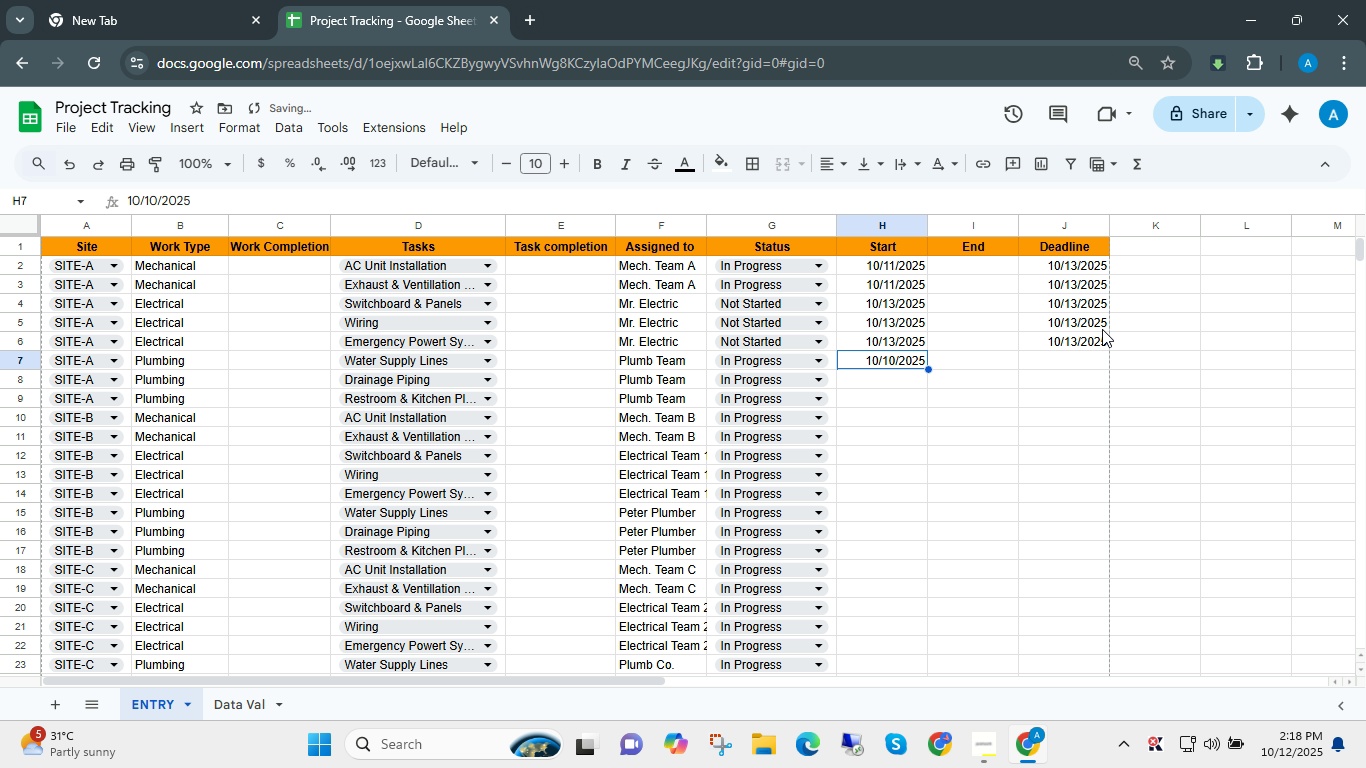 
key(ArrowUp)
 